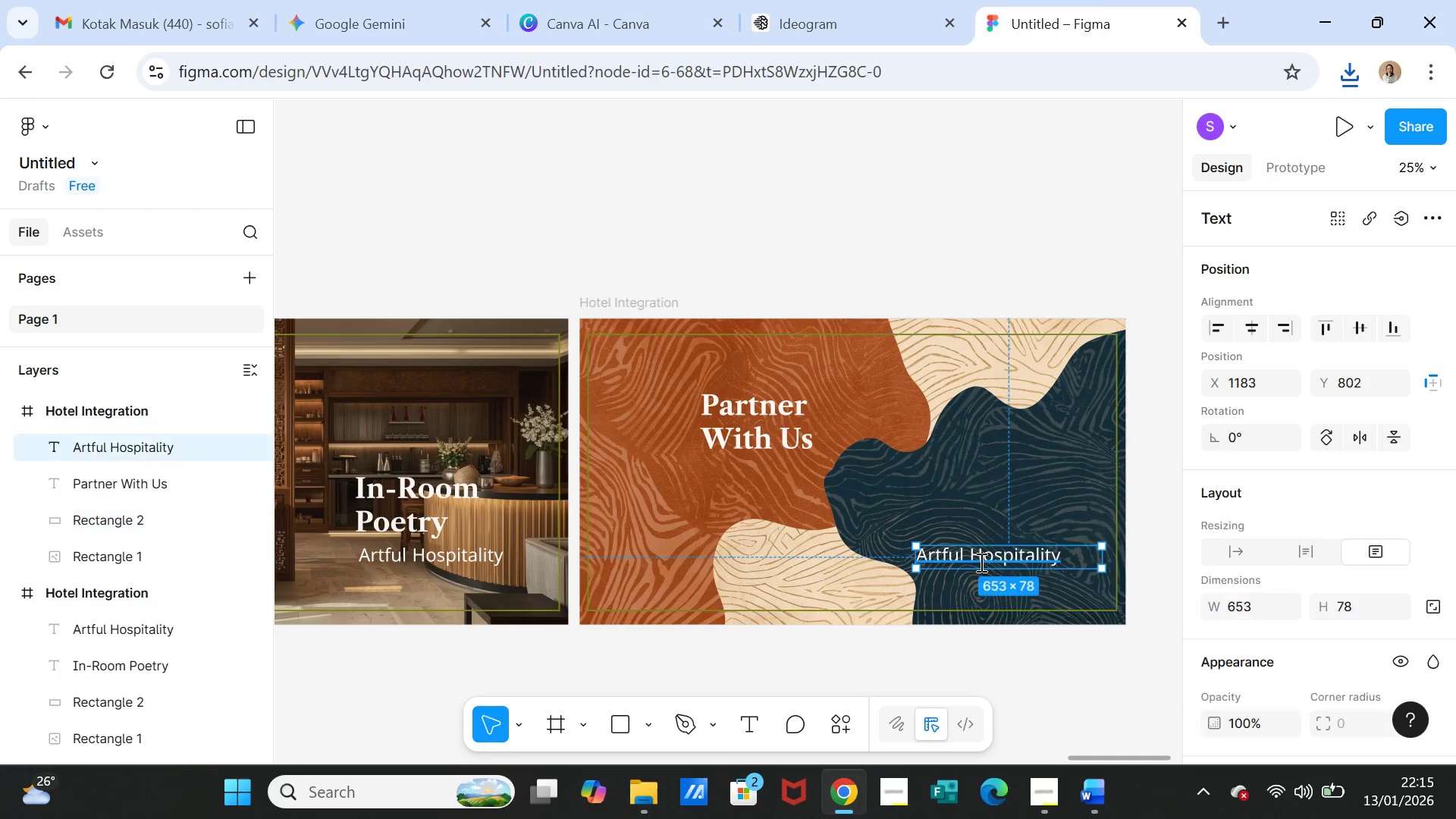 
triple_click([980, 562])
 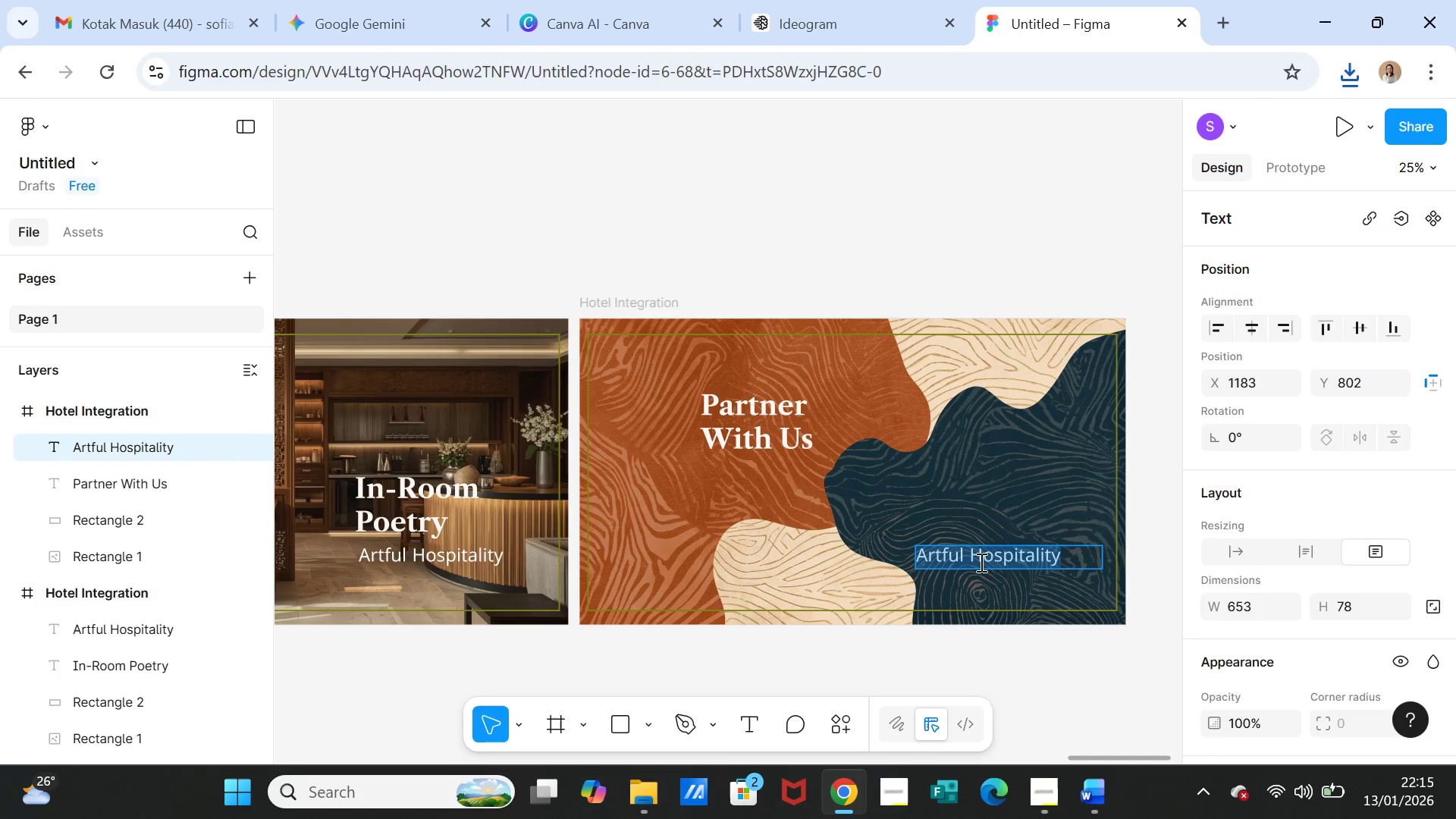 
key(Control+V)
 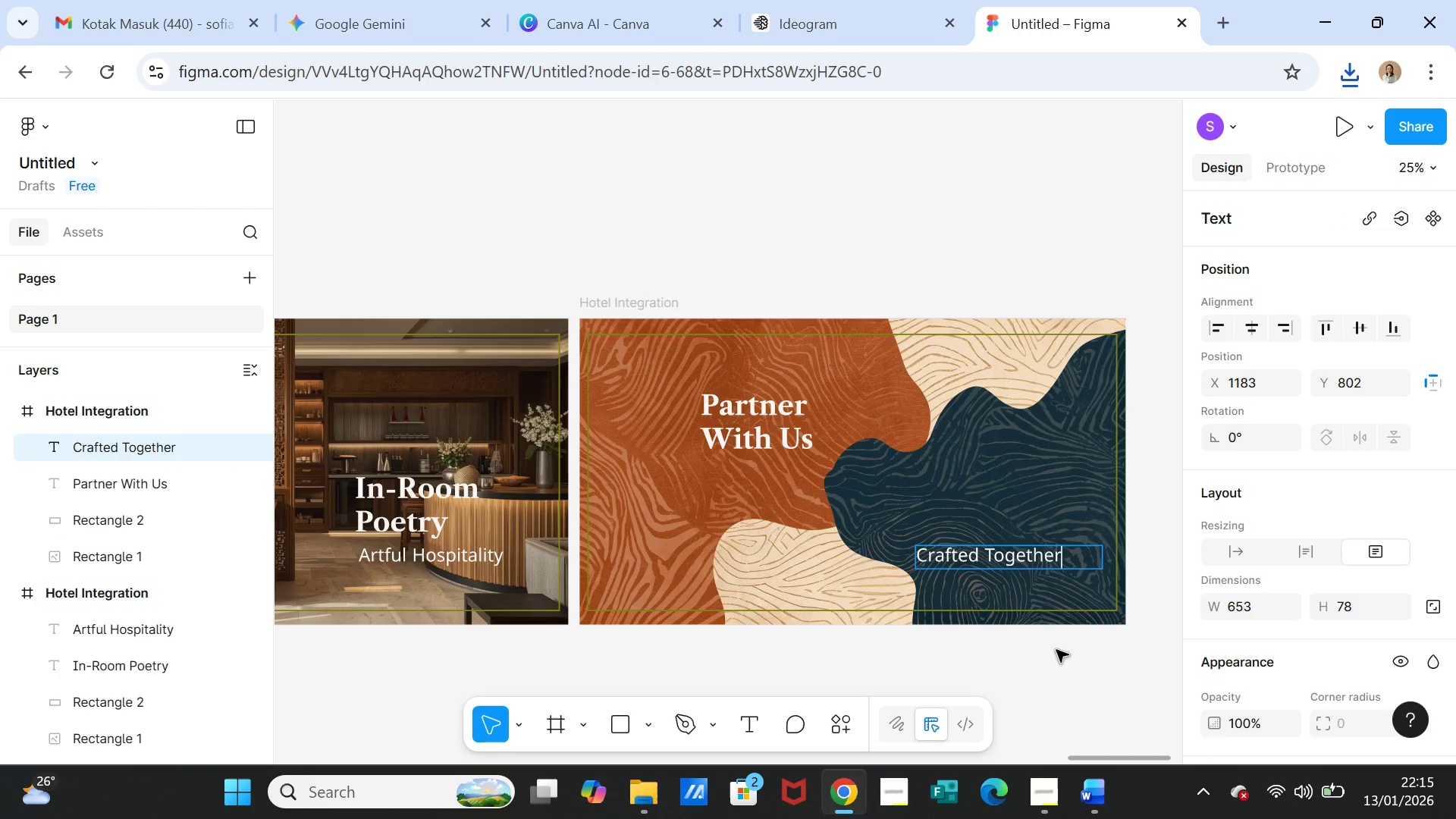 
left_click([1056, 654])
 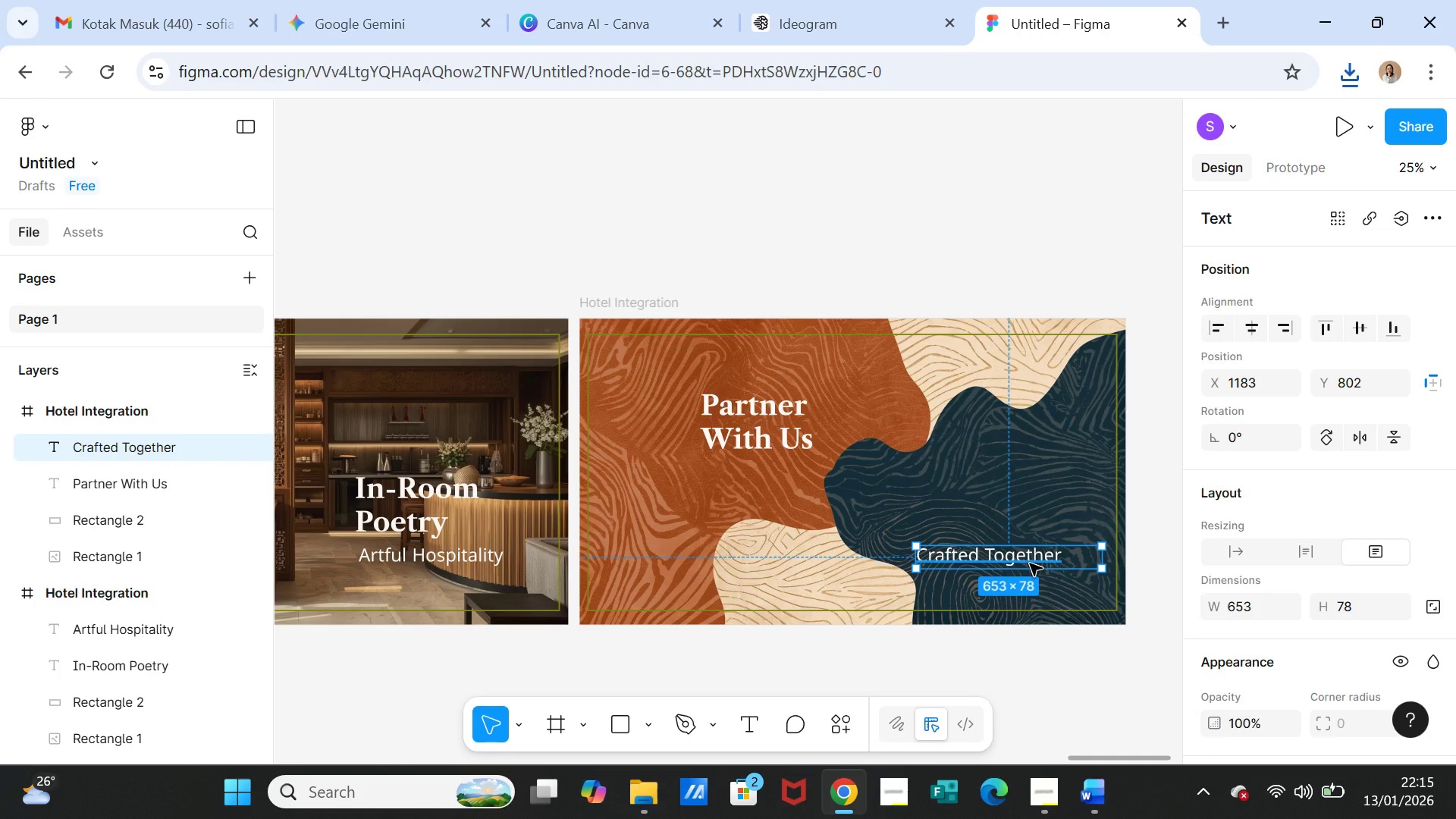 
left_click([1030, 563])
 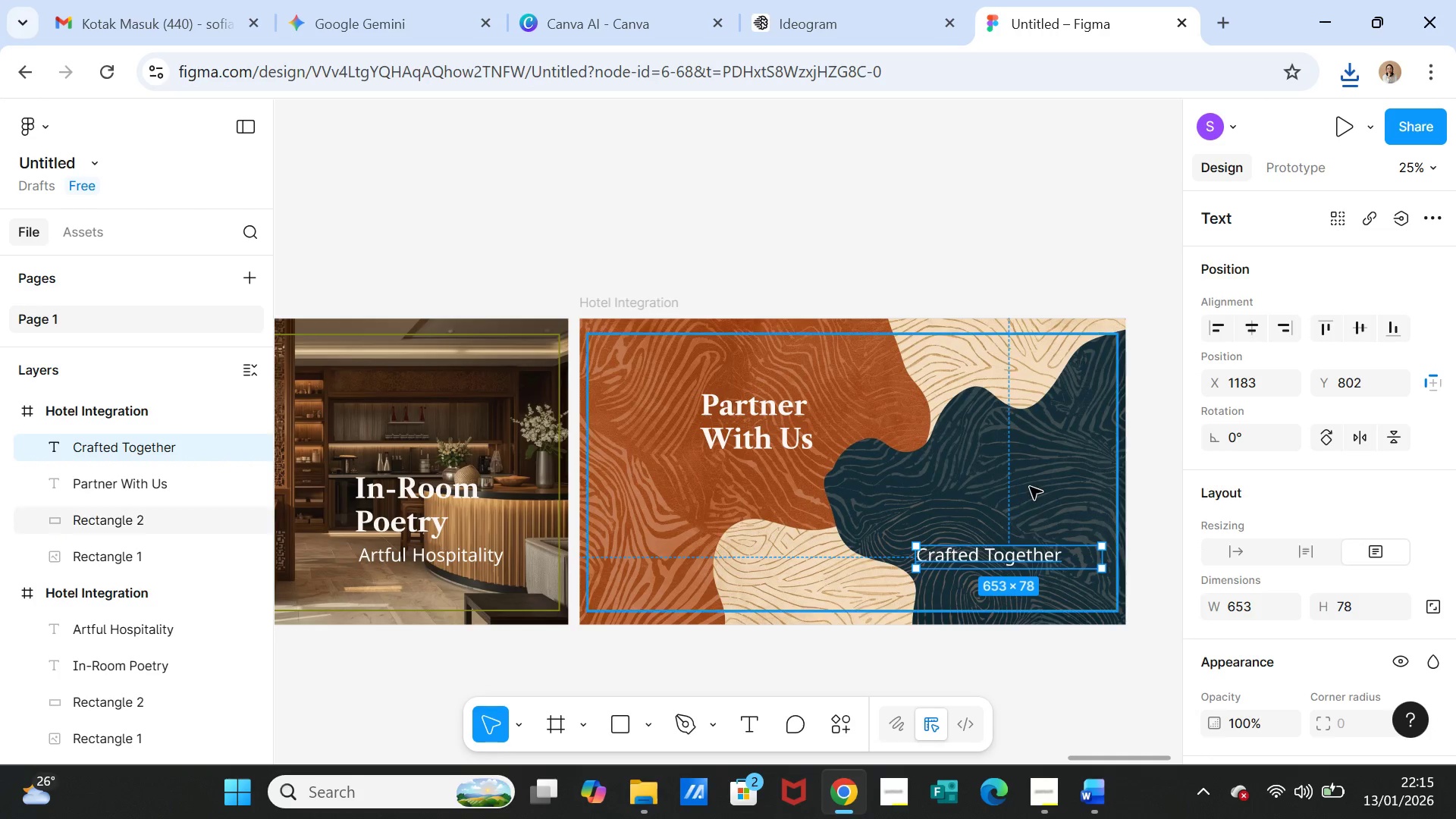 
left_click([1030, 487])
 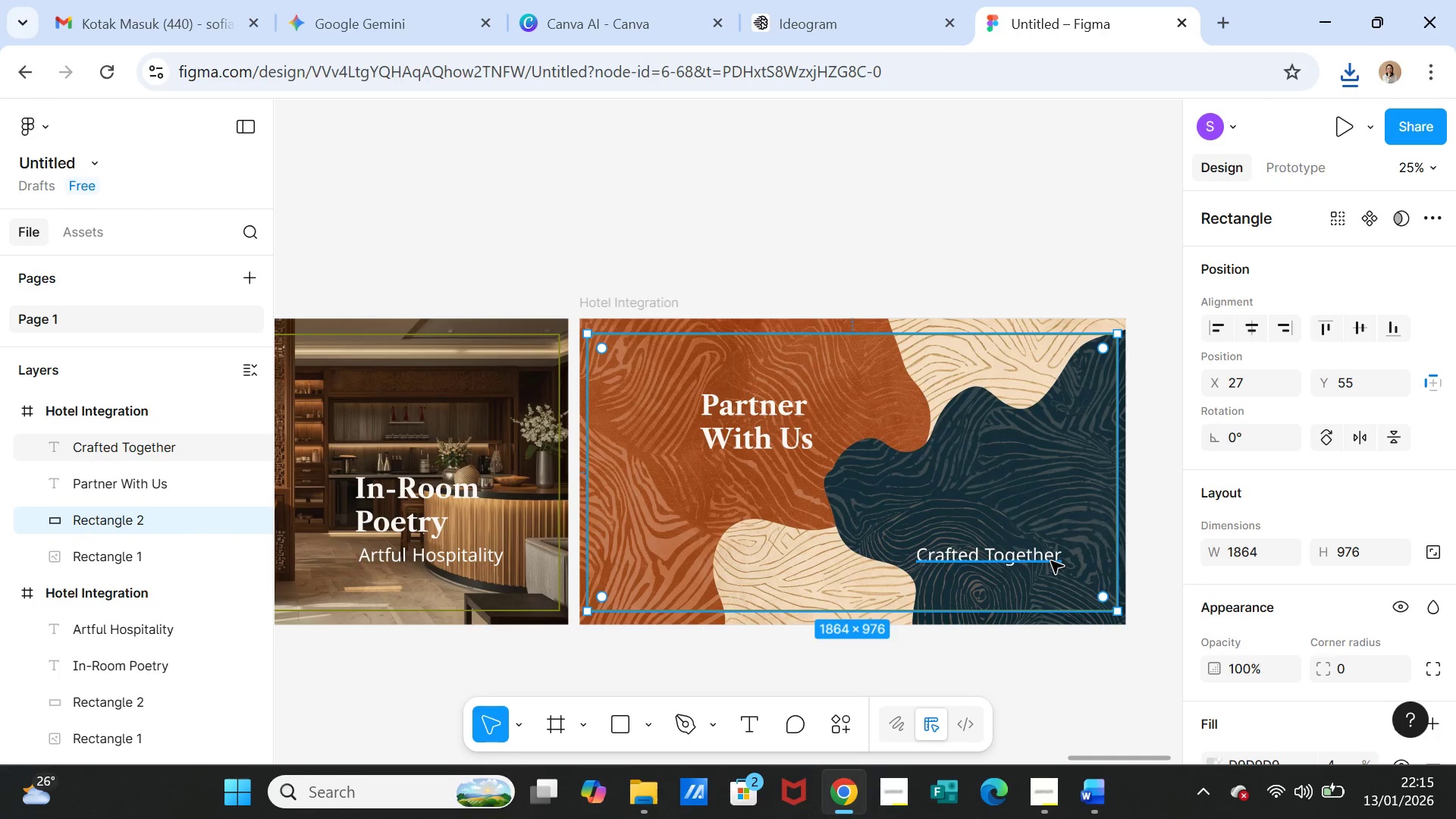 
left_click([1051, 561])
 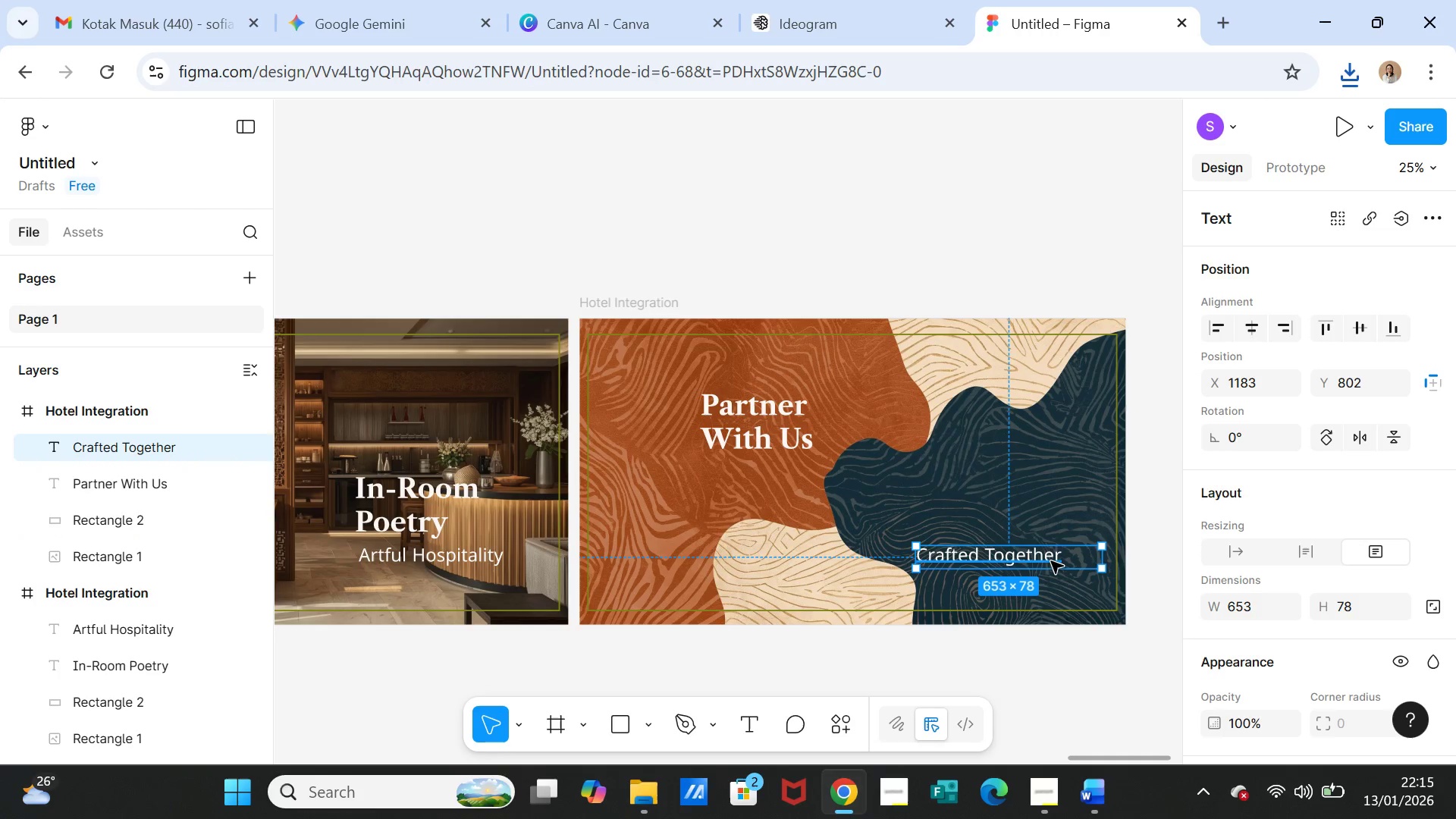 
left_click_drag(start_coordinate=[1051, 561], to_coordinate=[843, 502])
 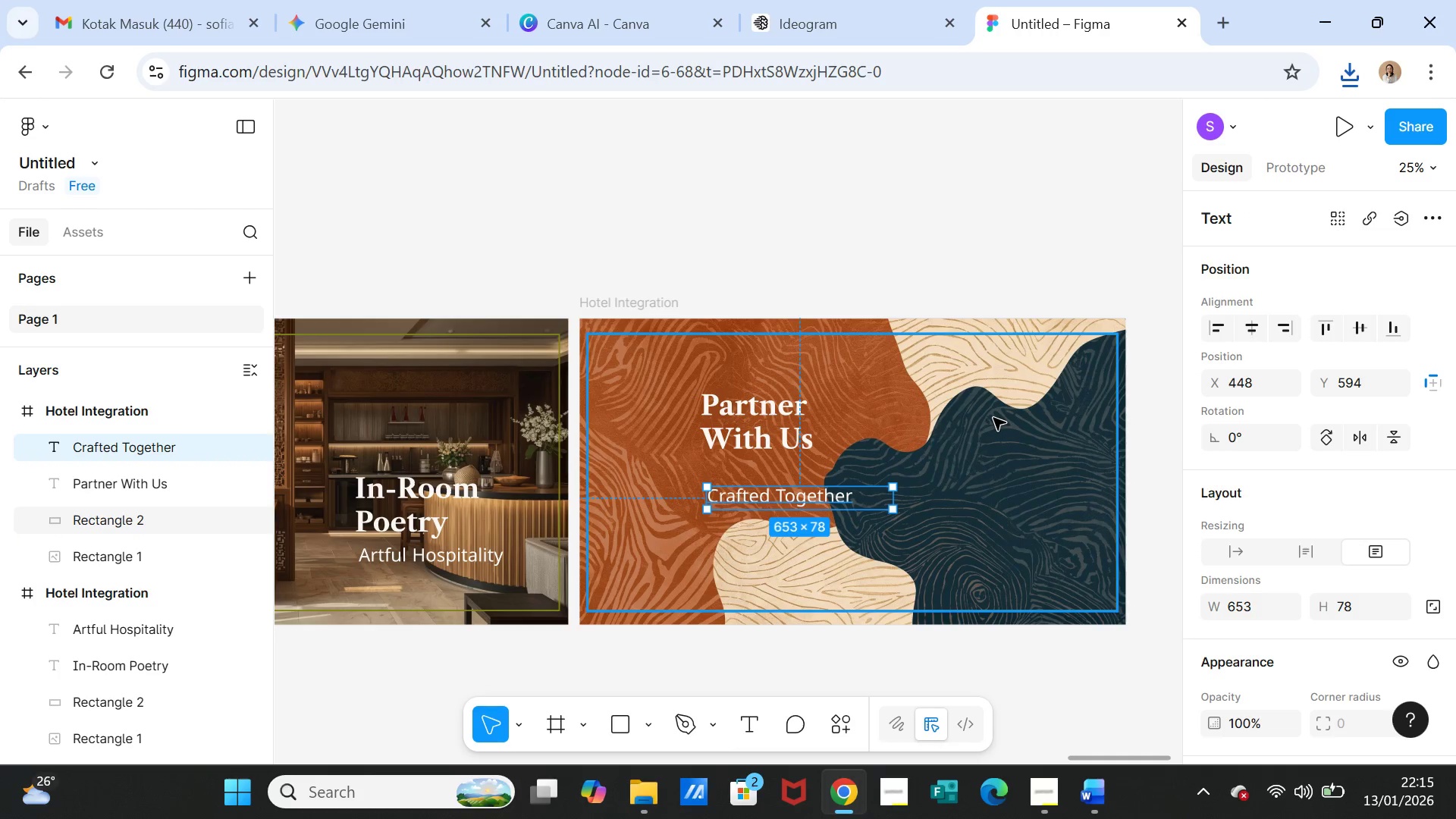 
left_click([993, 418])
 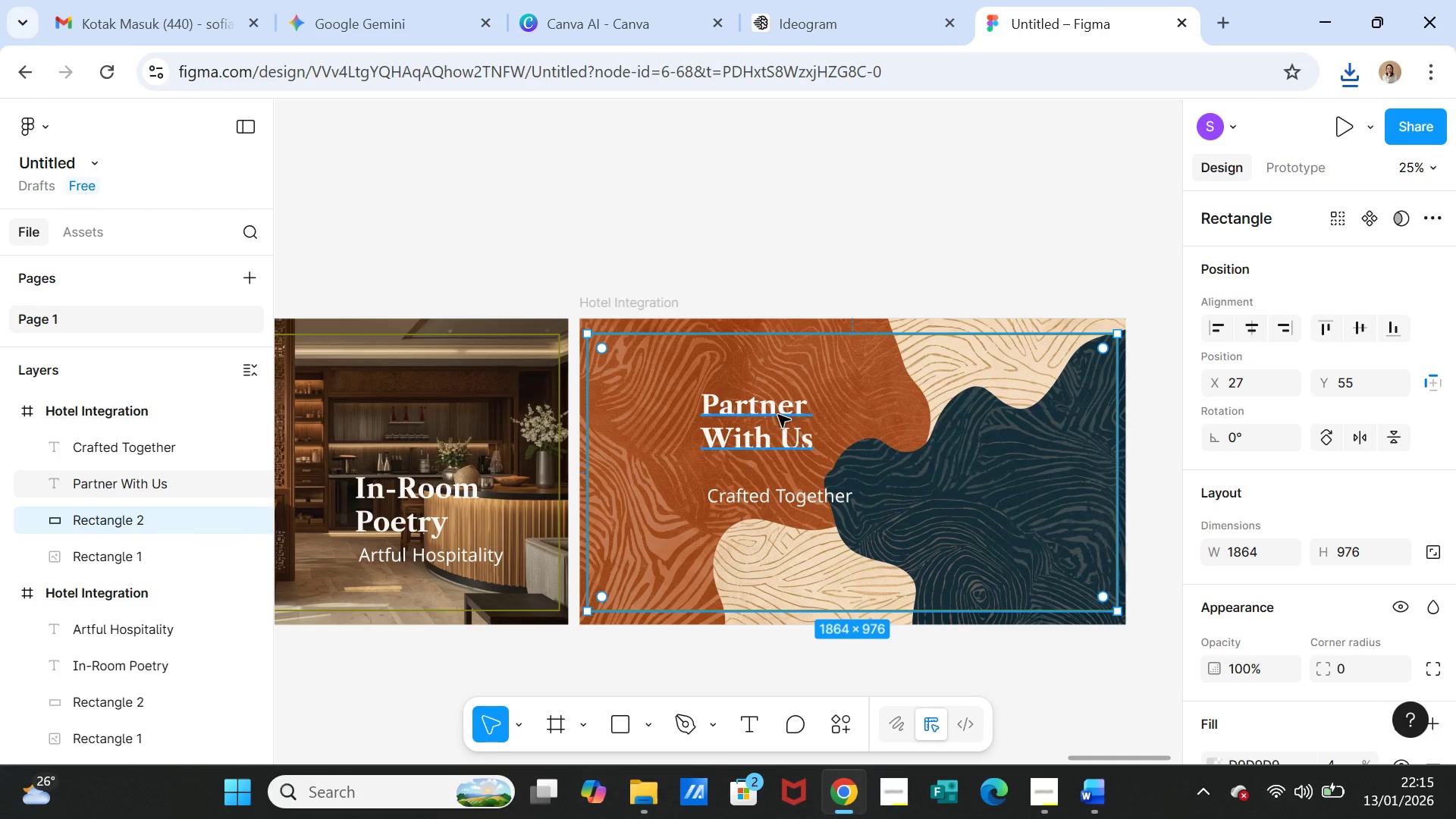 
double_click([773, 414])
 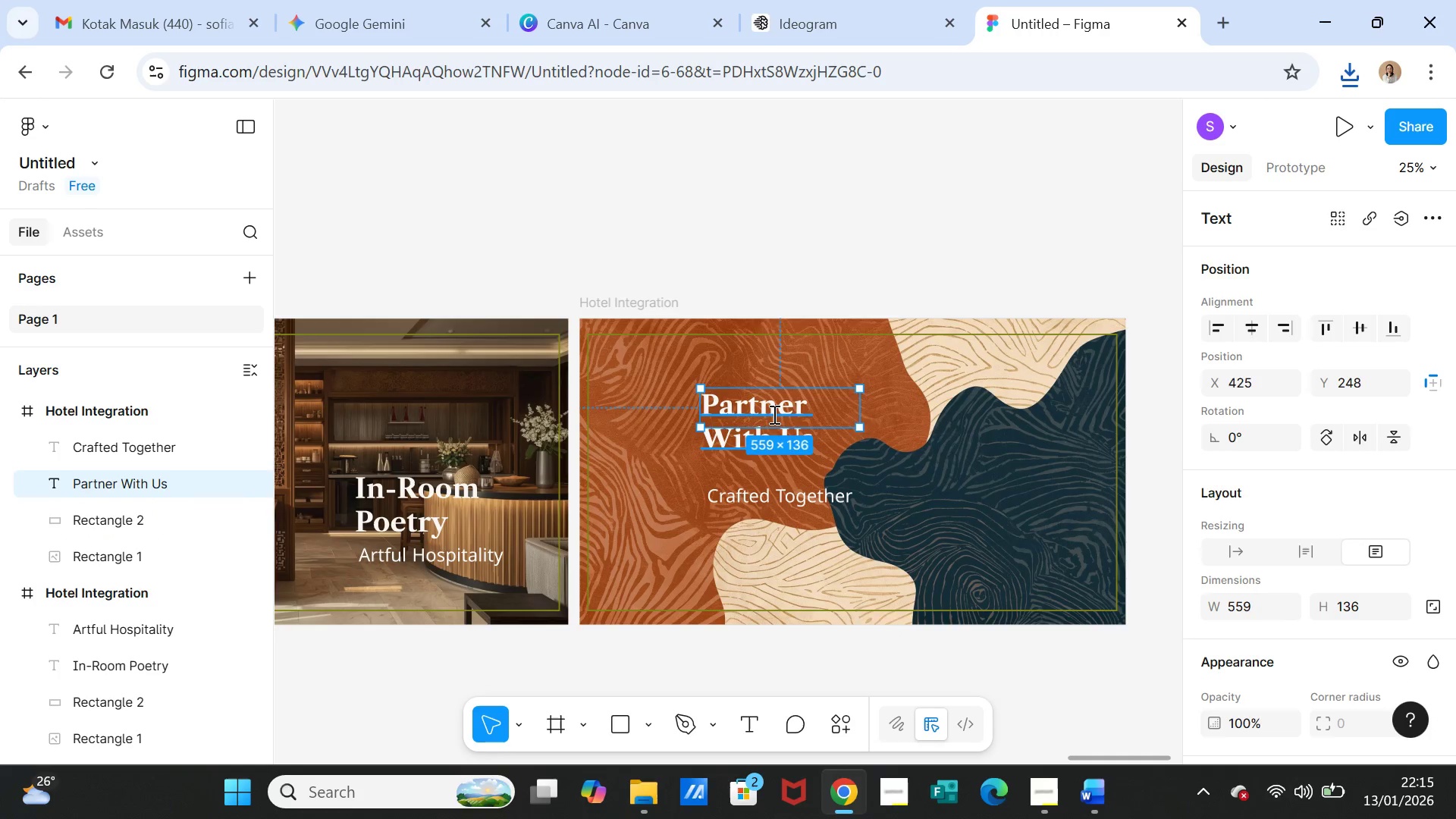 
triple_click([773, 414])
 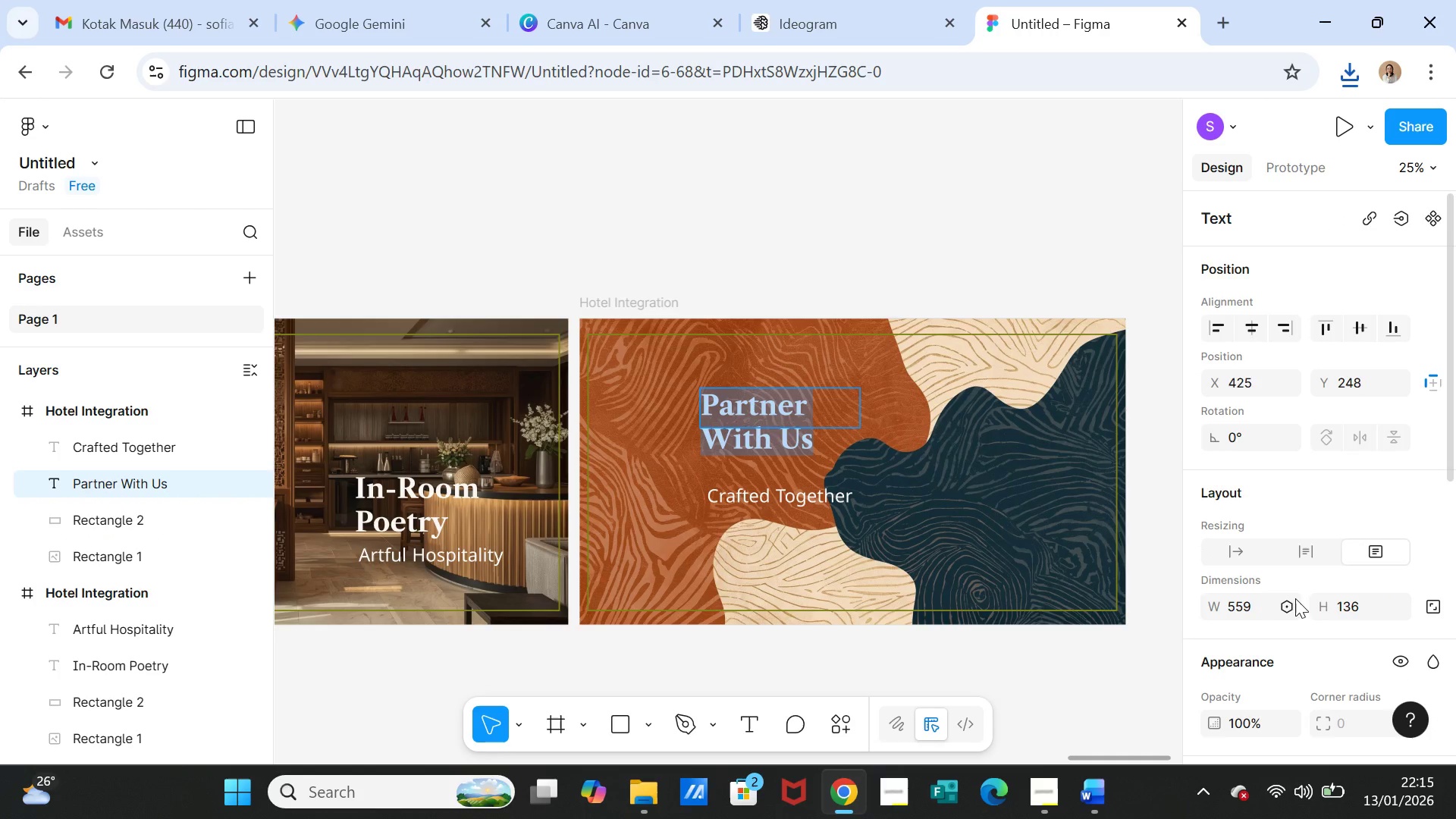 
scroll: coordinate [1294, 592], scroll_direction: down, amount: 3.0
 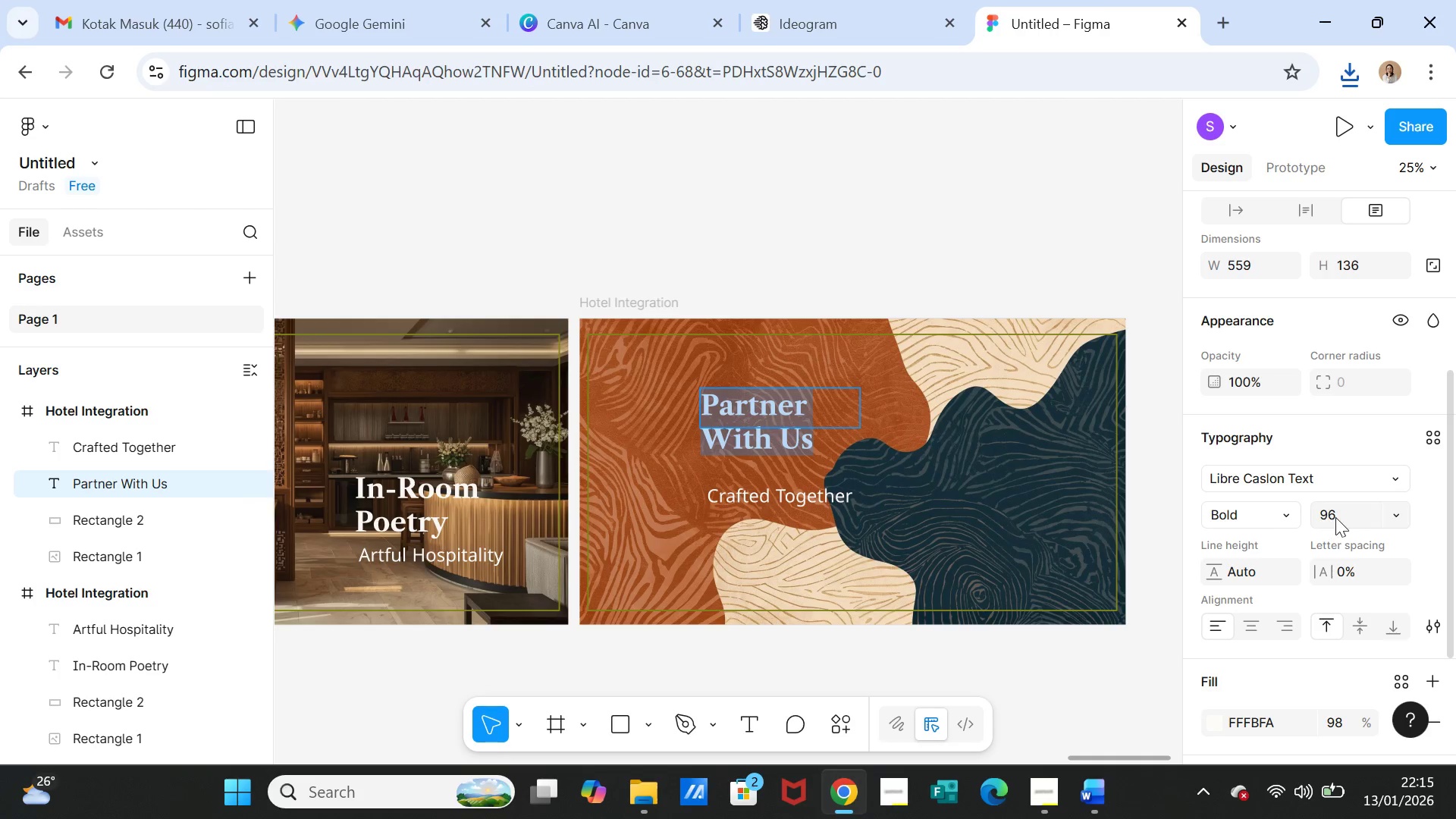 
left_click([1337, 517])
 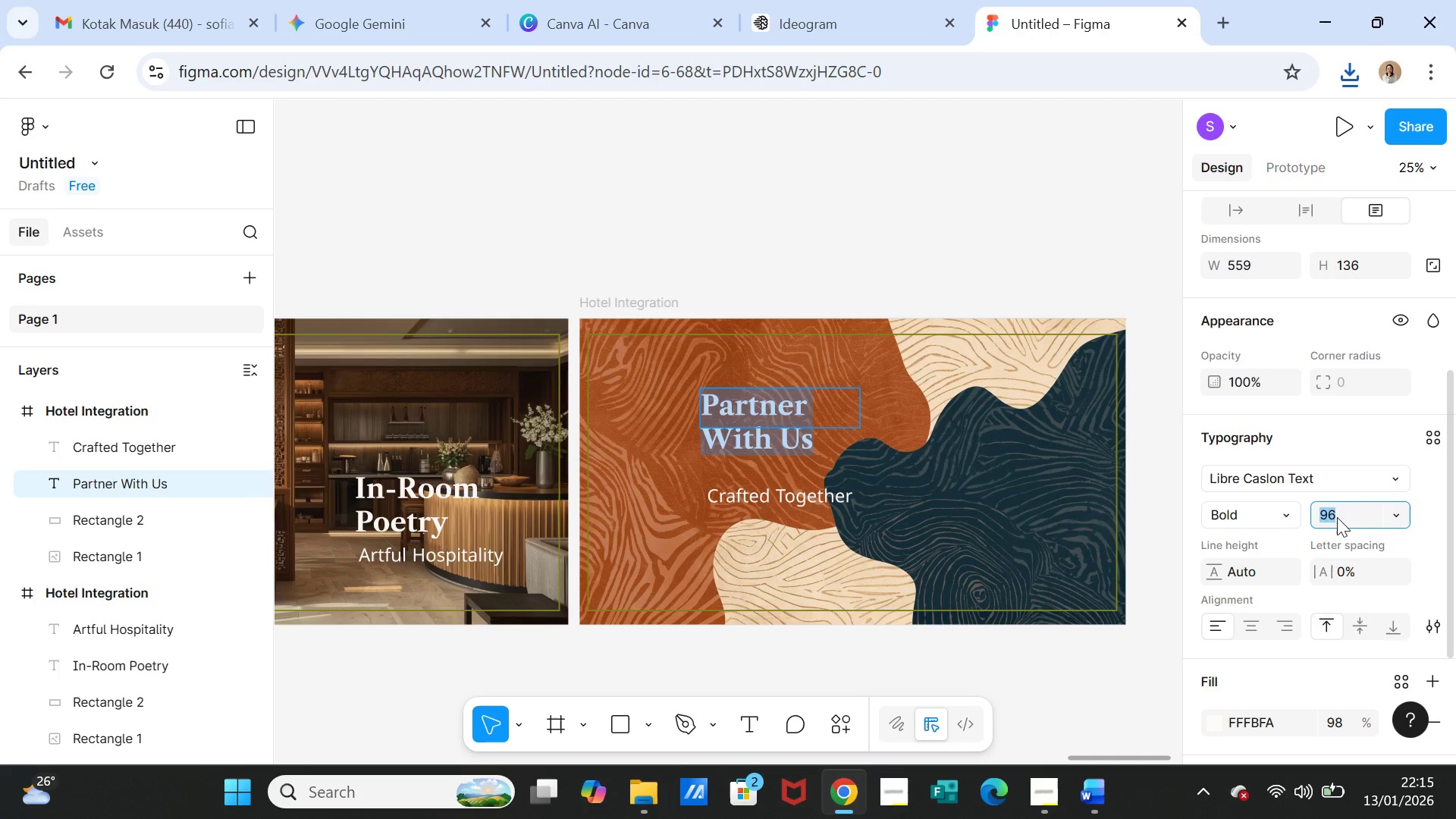 
type(110)
 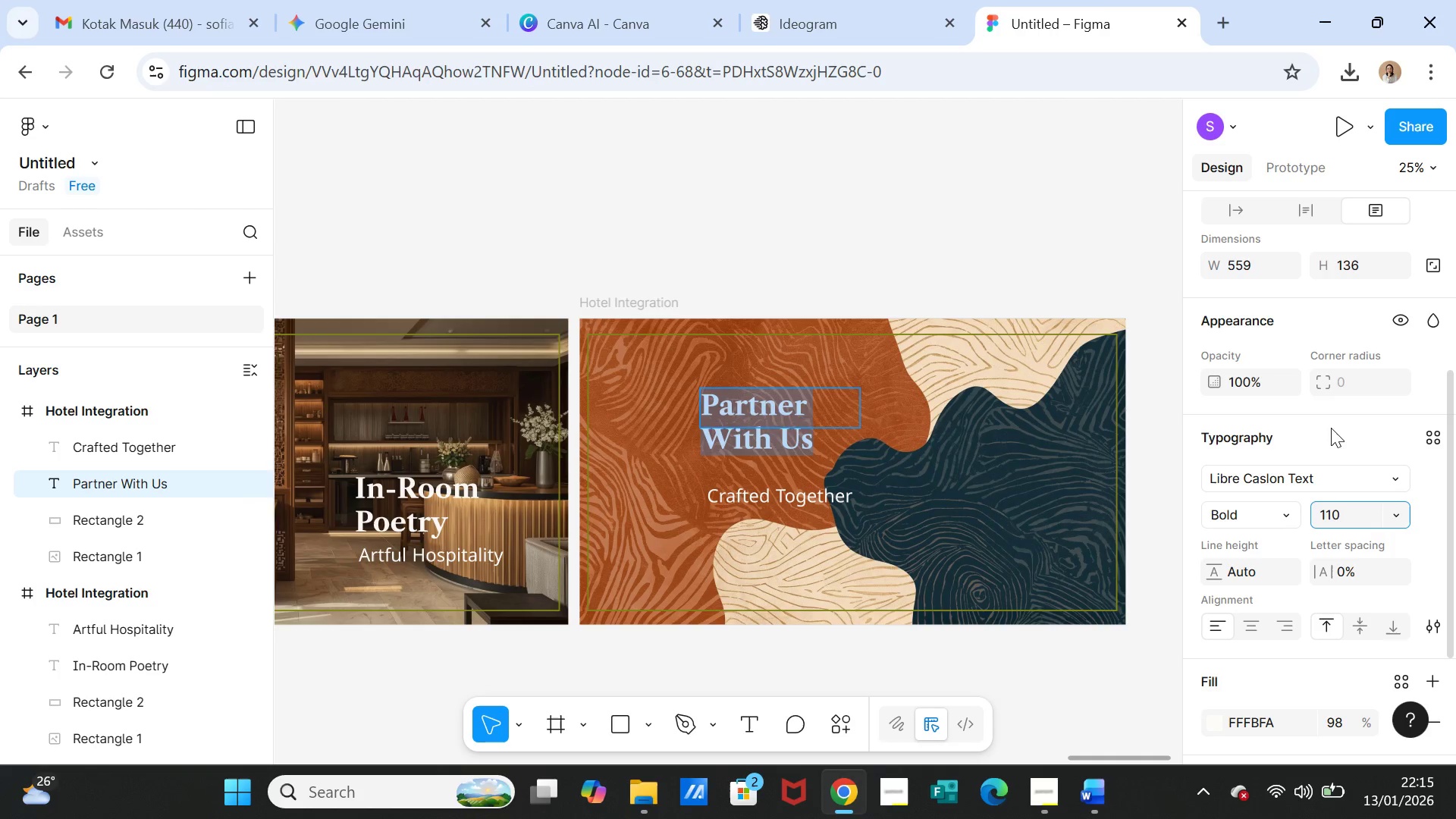 
left_click([1331, 428])
 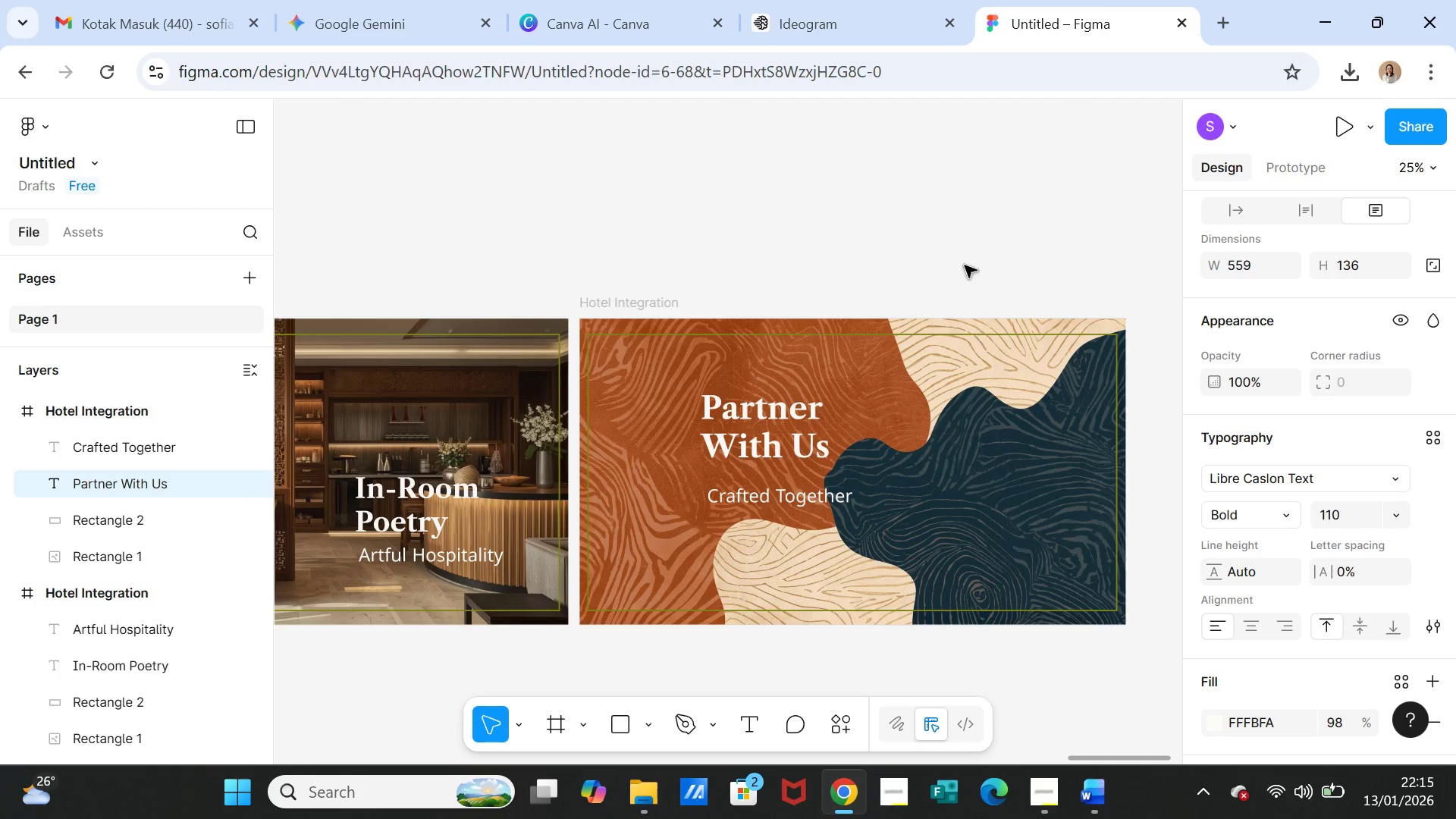 
left_click([958, 242])
 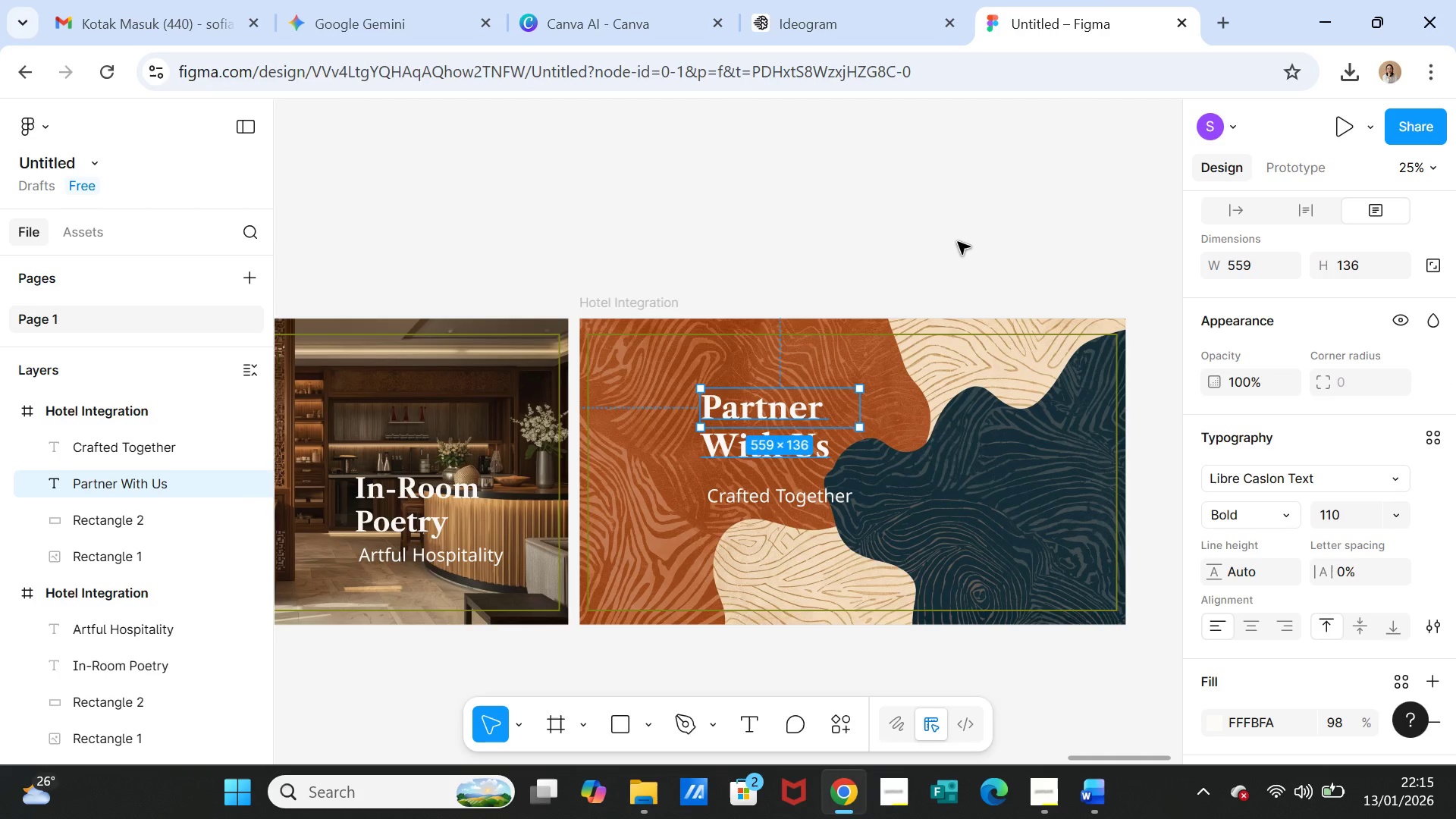 
left_click([958, 242])
 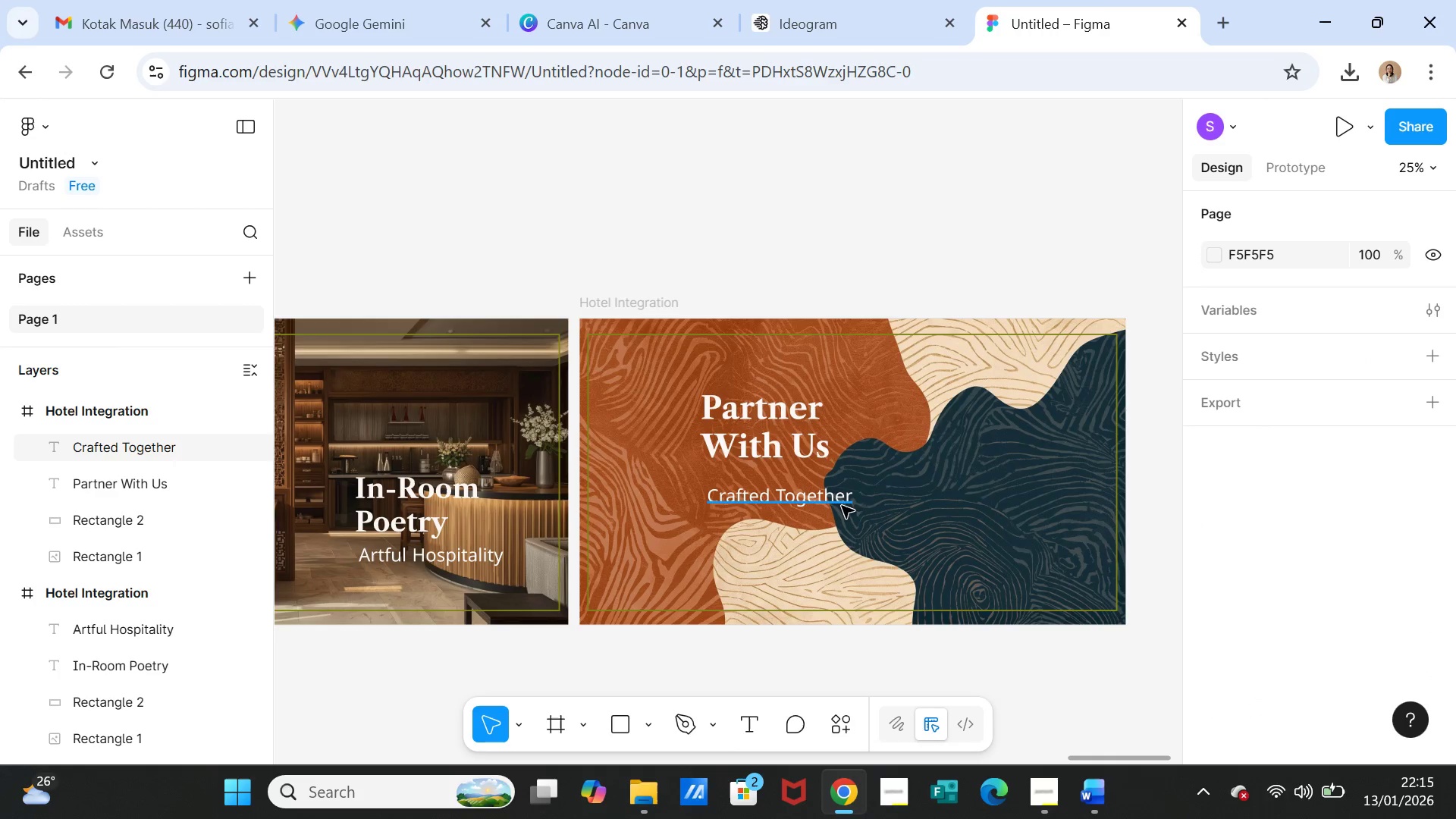 
double_click([839, 506])
 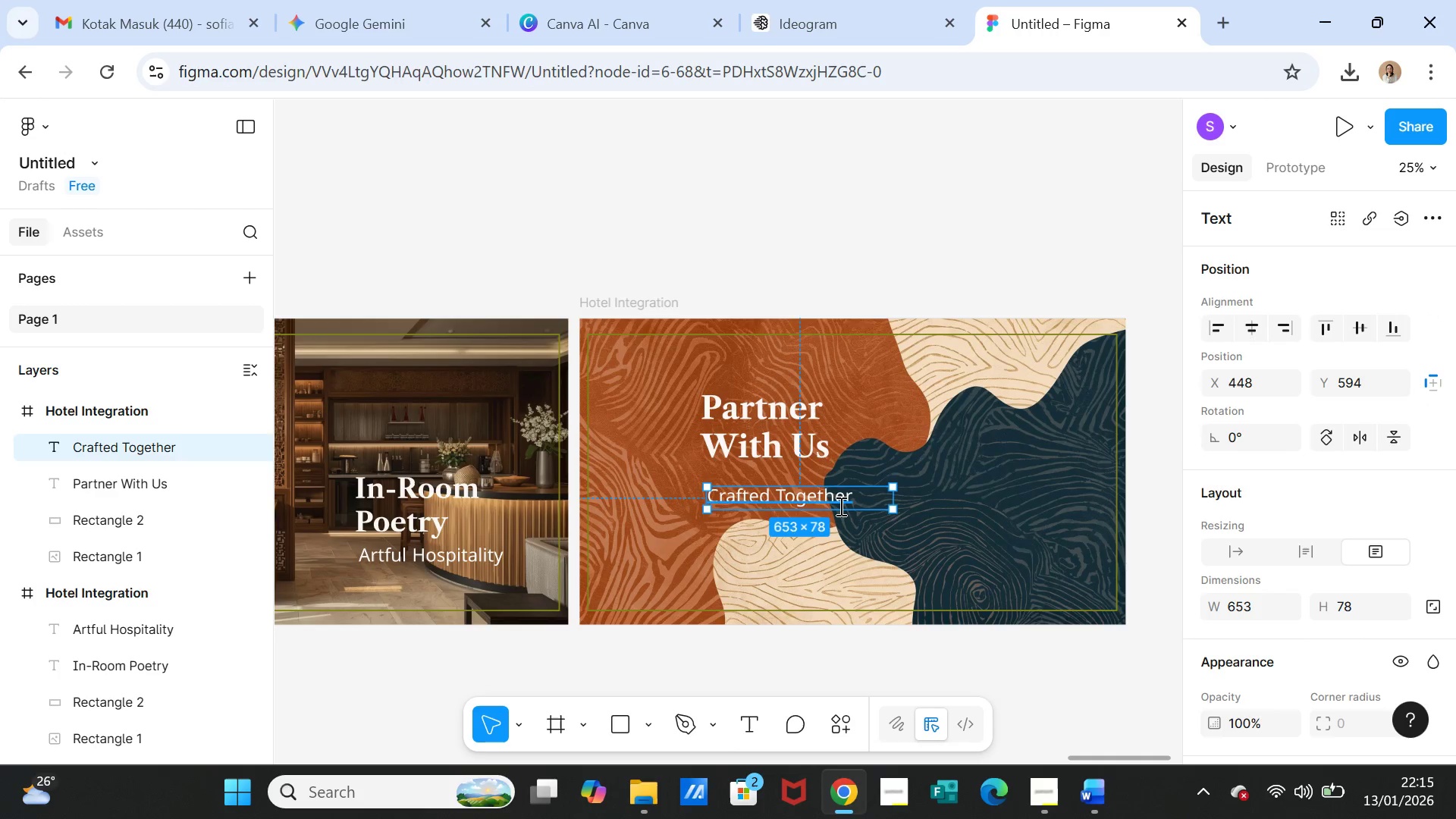 
triple_click([839, 506])
 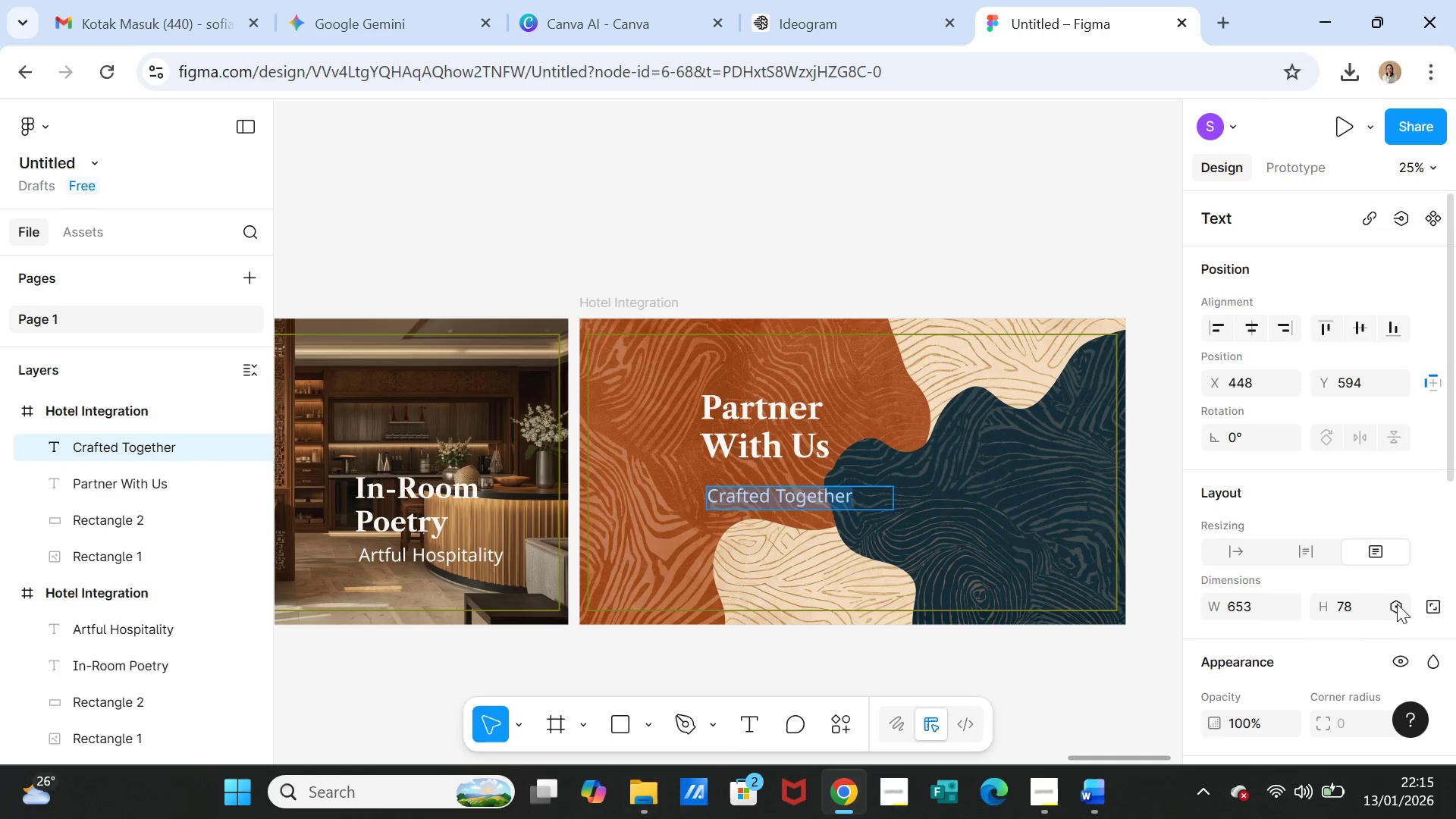 
scroll: coordinate [1398, 598], scroll_direction: down, amount: 2.0
 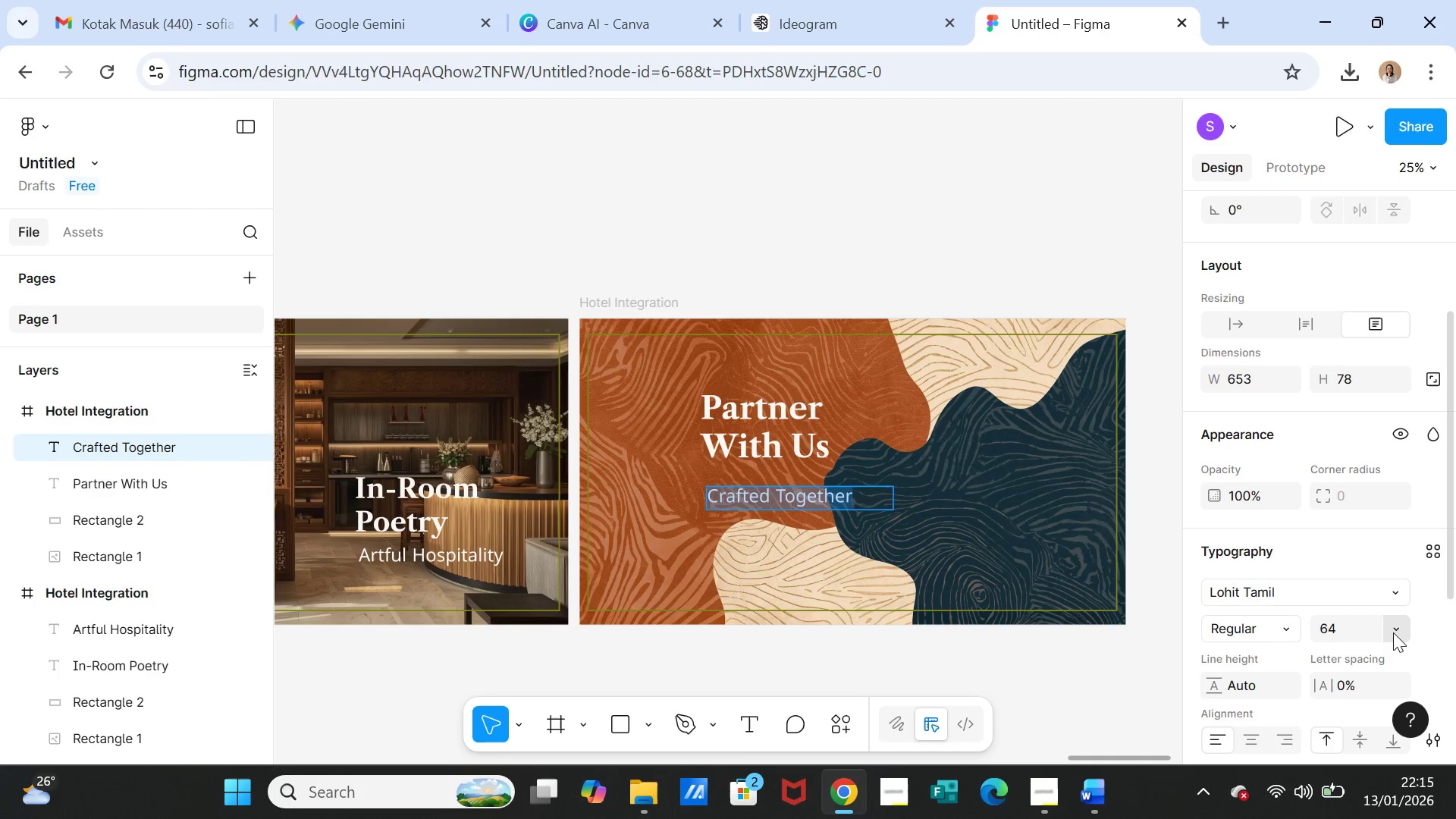 
left_click([1397, 632])
 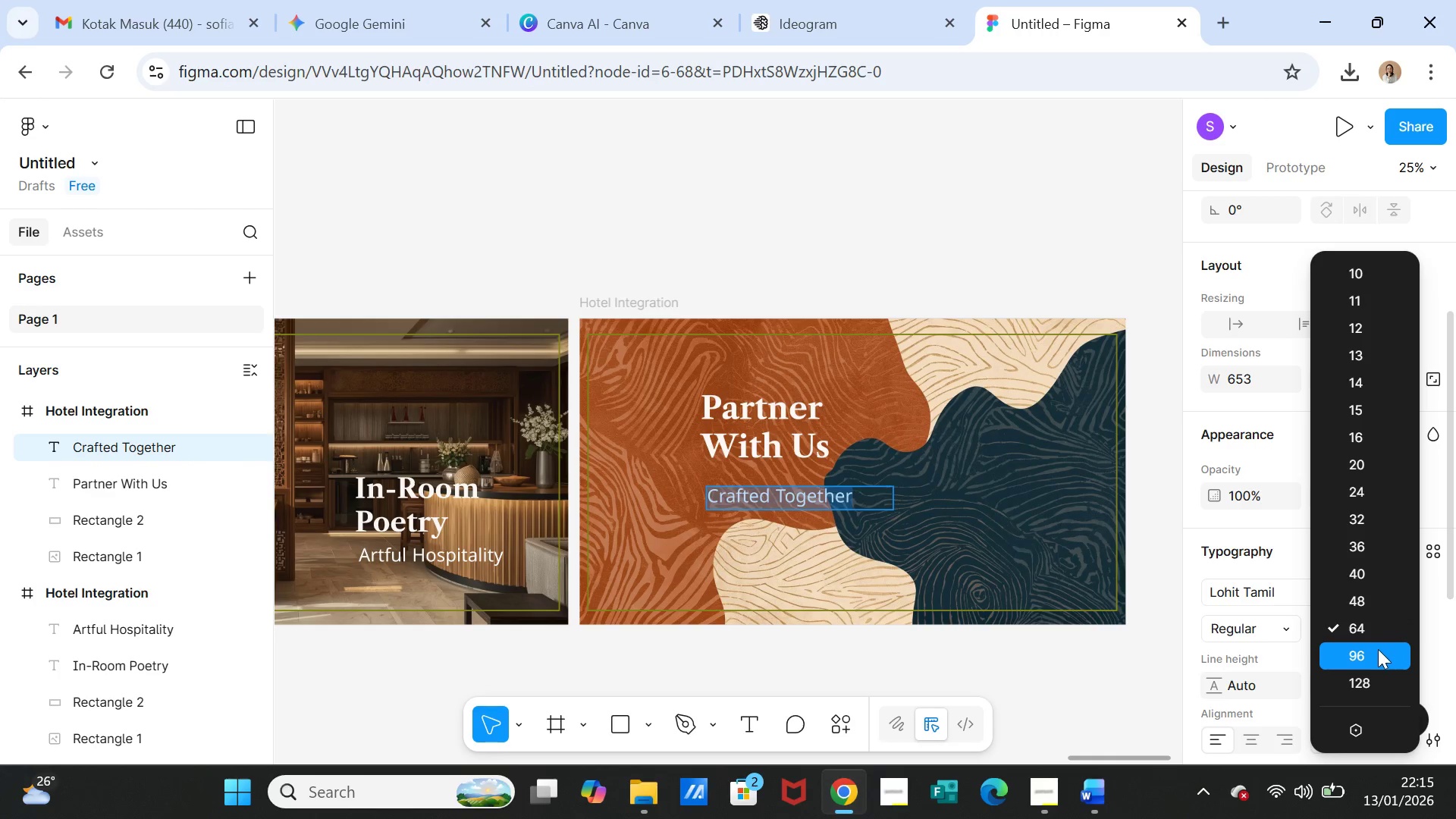 
left_click([1376, 650])
 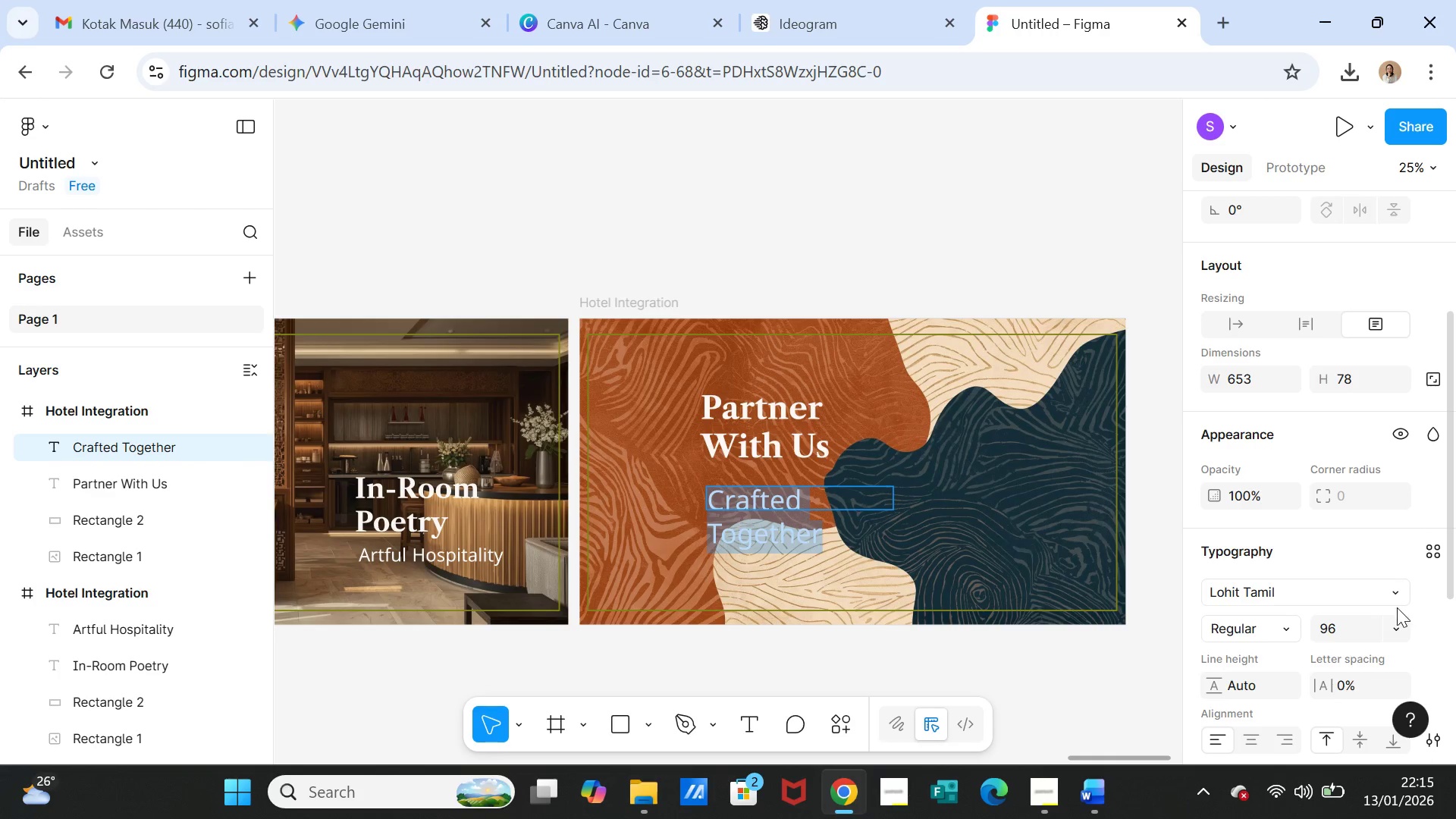 
left_click([1351, 632])
 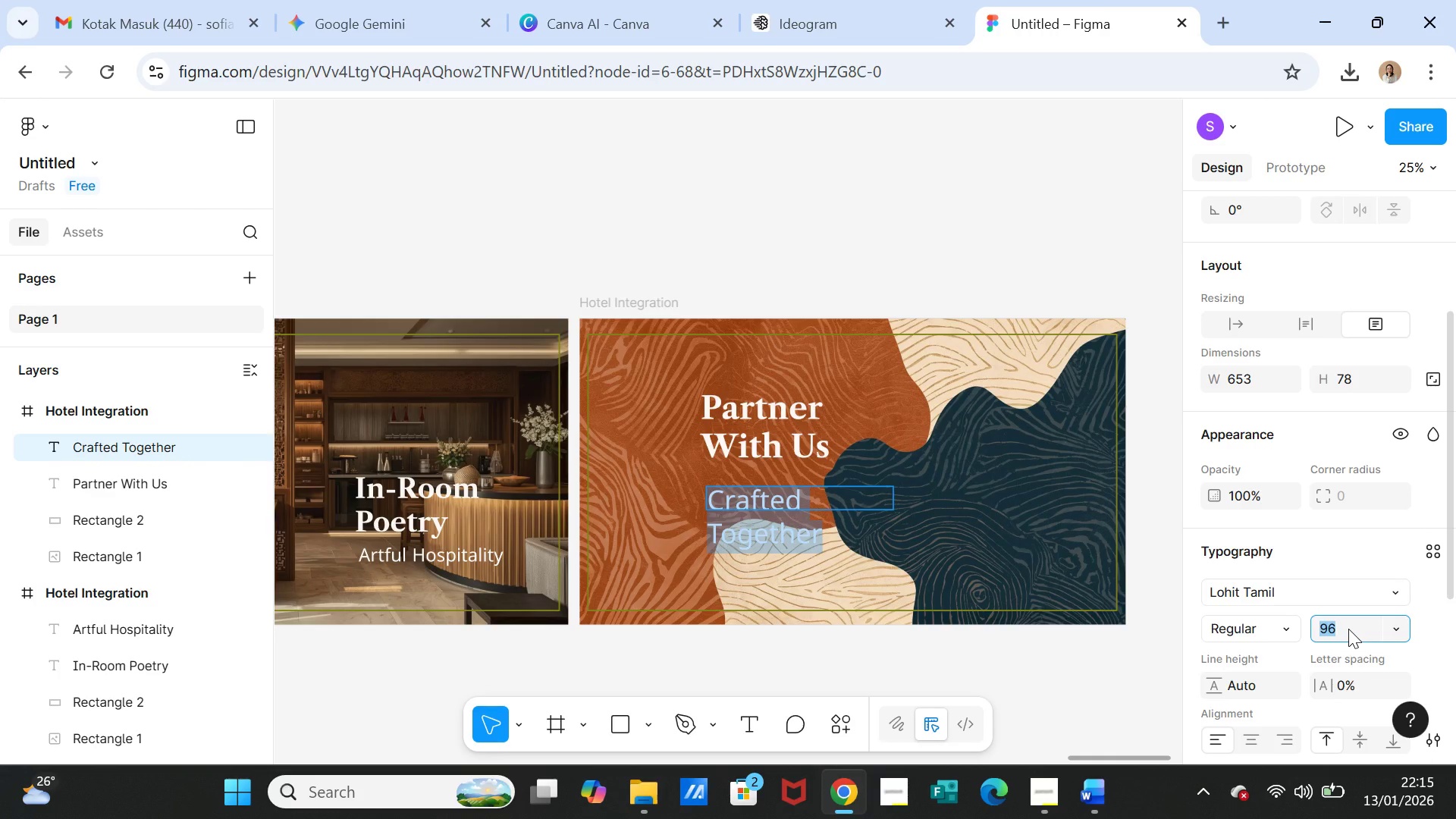 
type(80)
 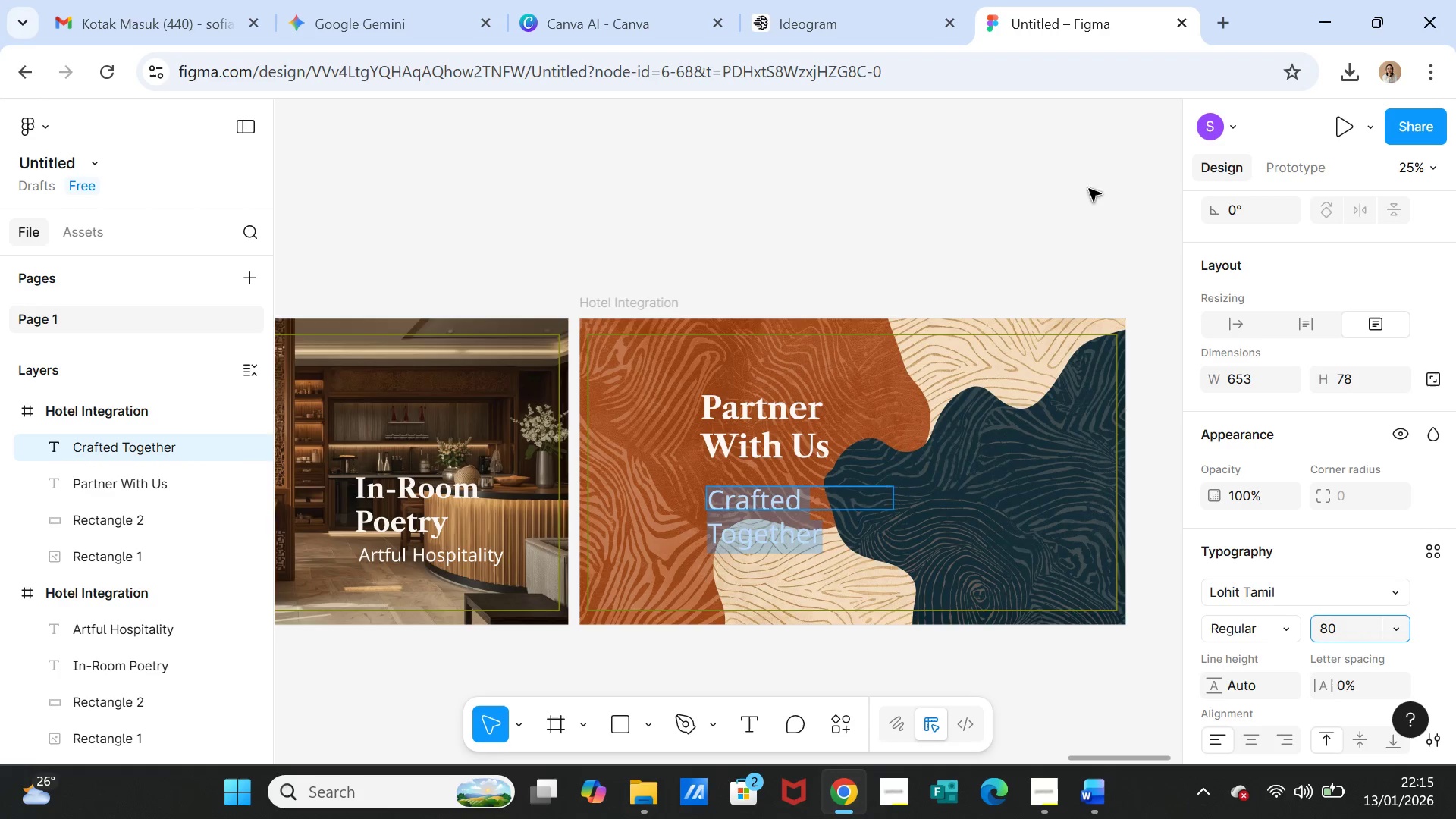 
left_click([1071, 189])
 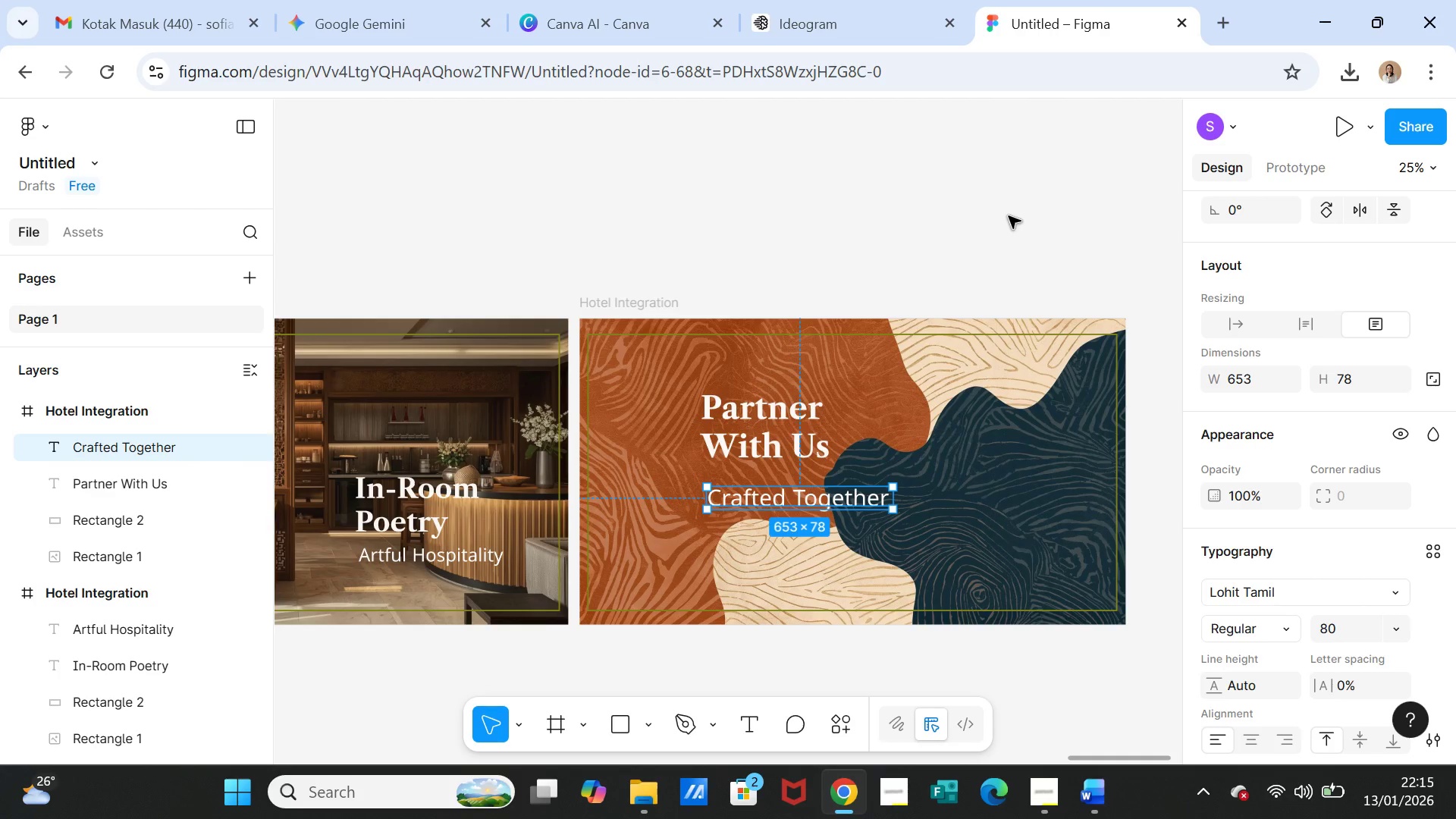 
left_click([1009, 216])
 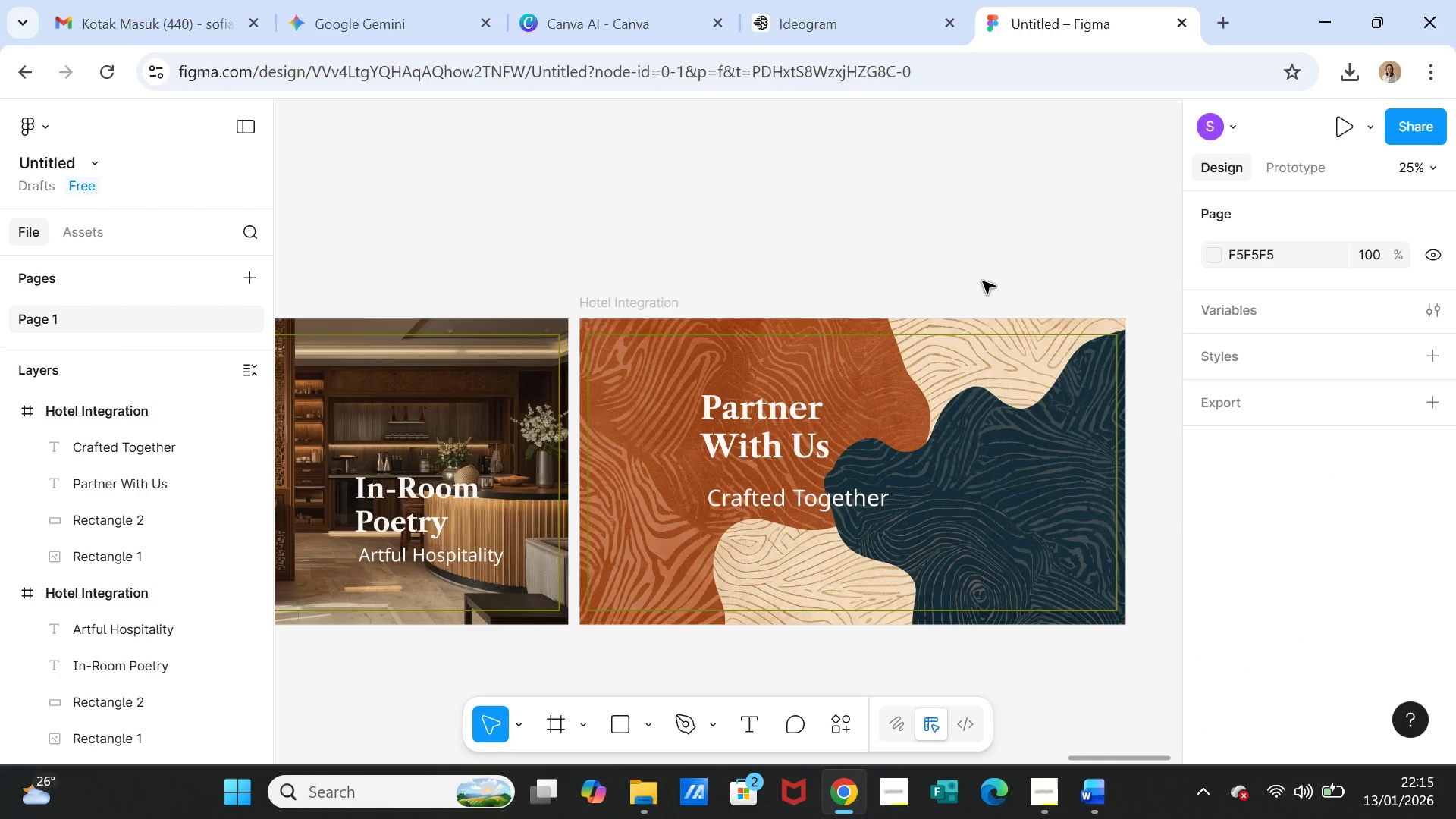 
wait(8.81)
 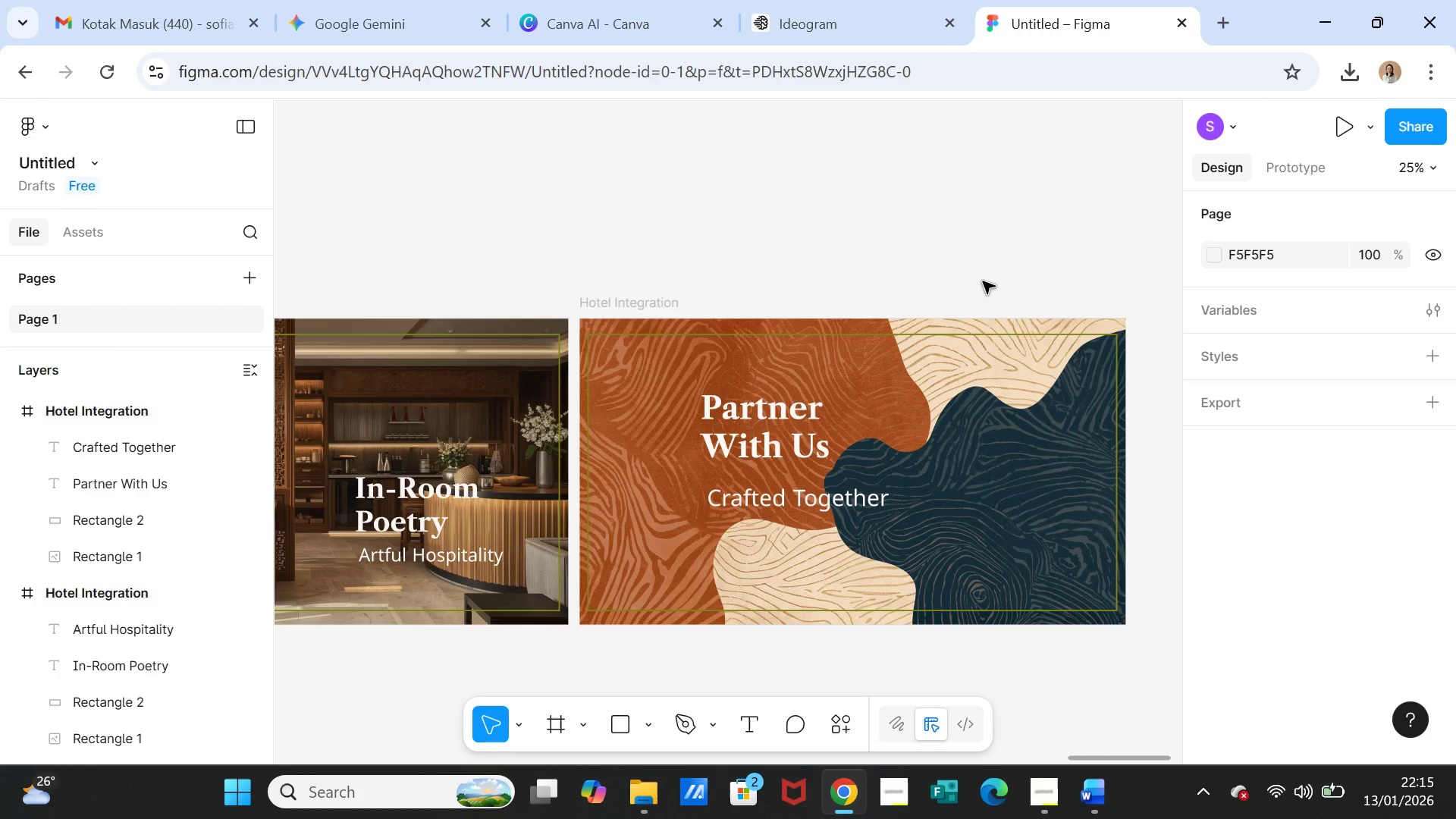 
left_click_drag(start_coordinate=[455, 459], to_coordinate=[574, 459])
 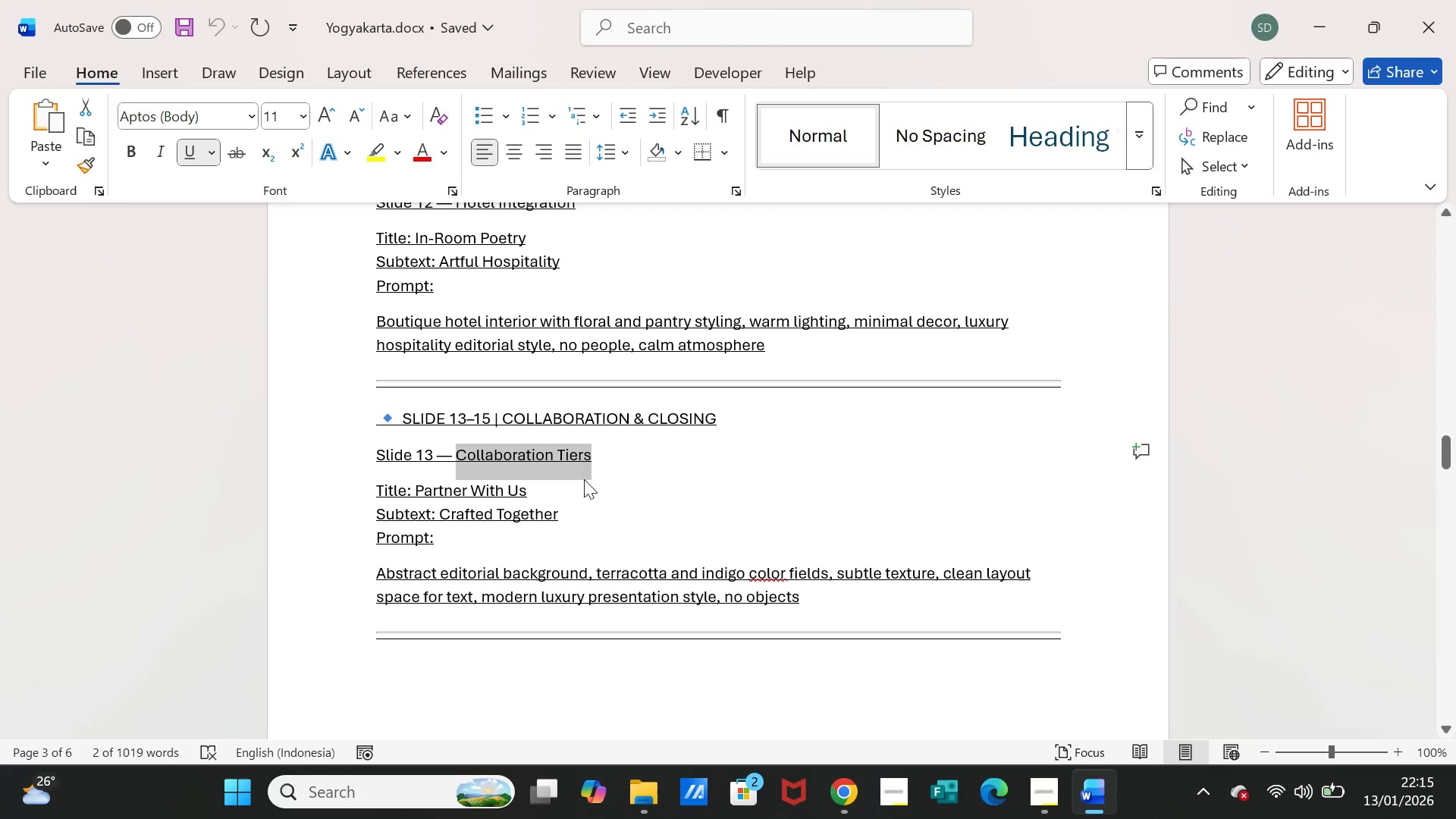 
key(Control+C)
 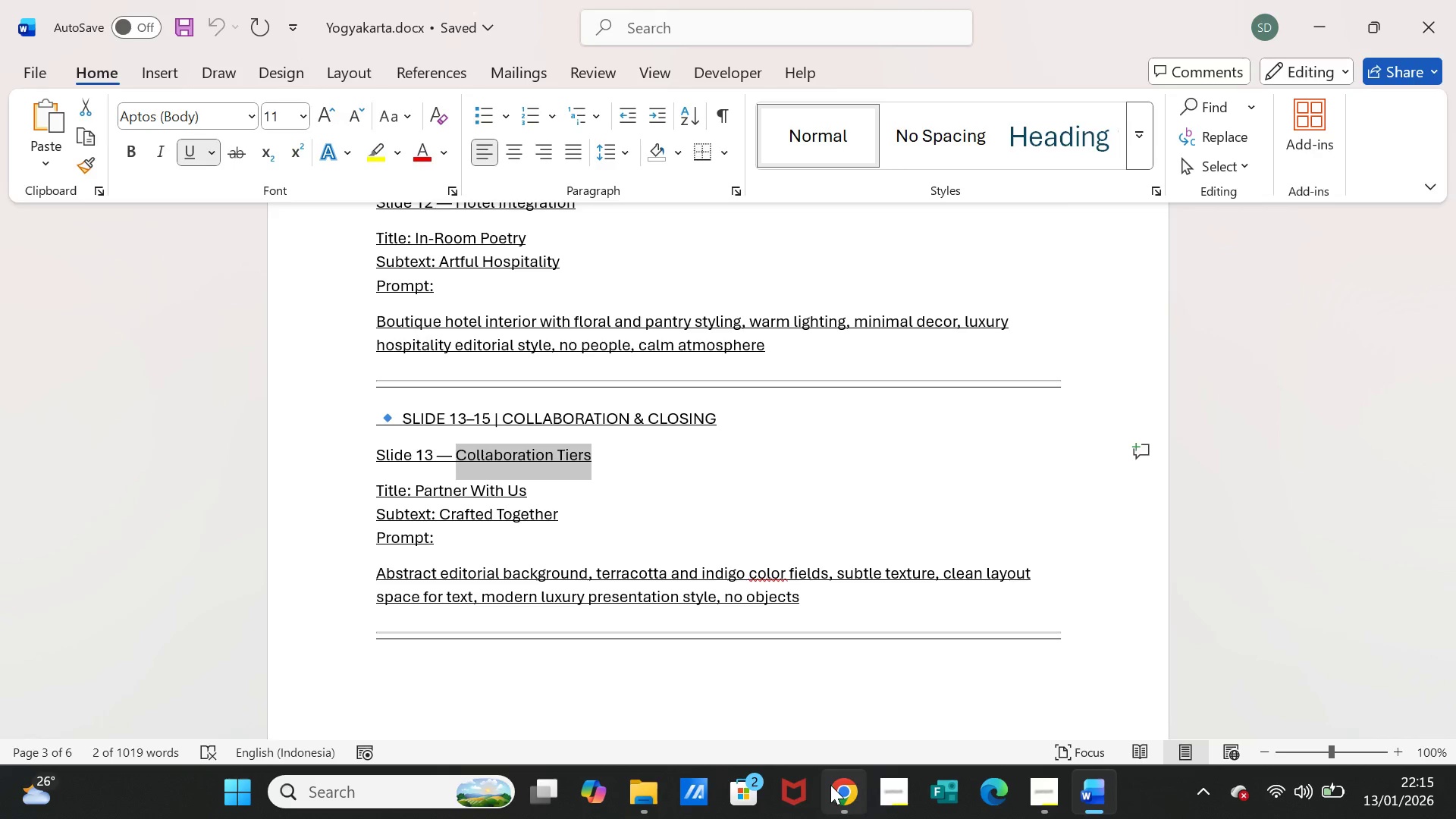 
left_click([830, 785])
 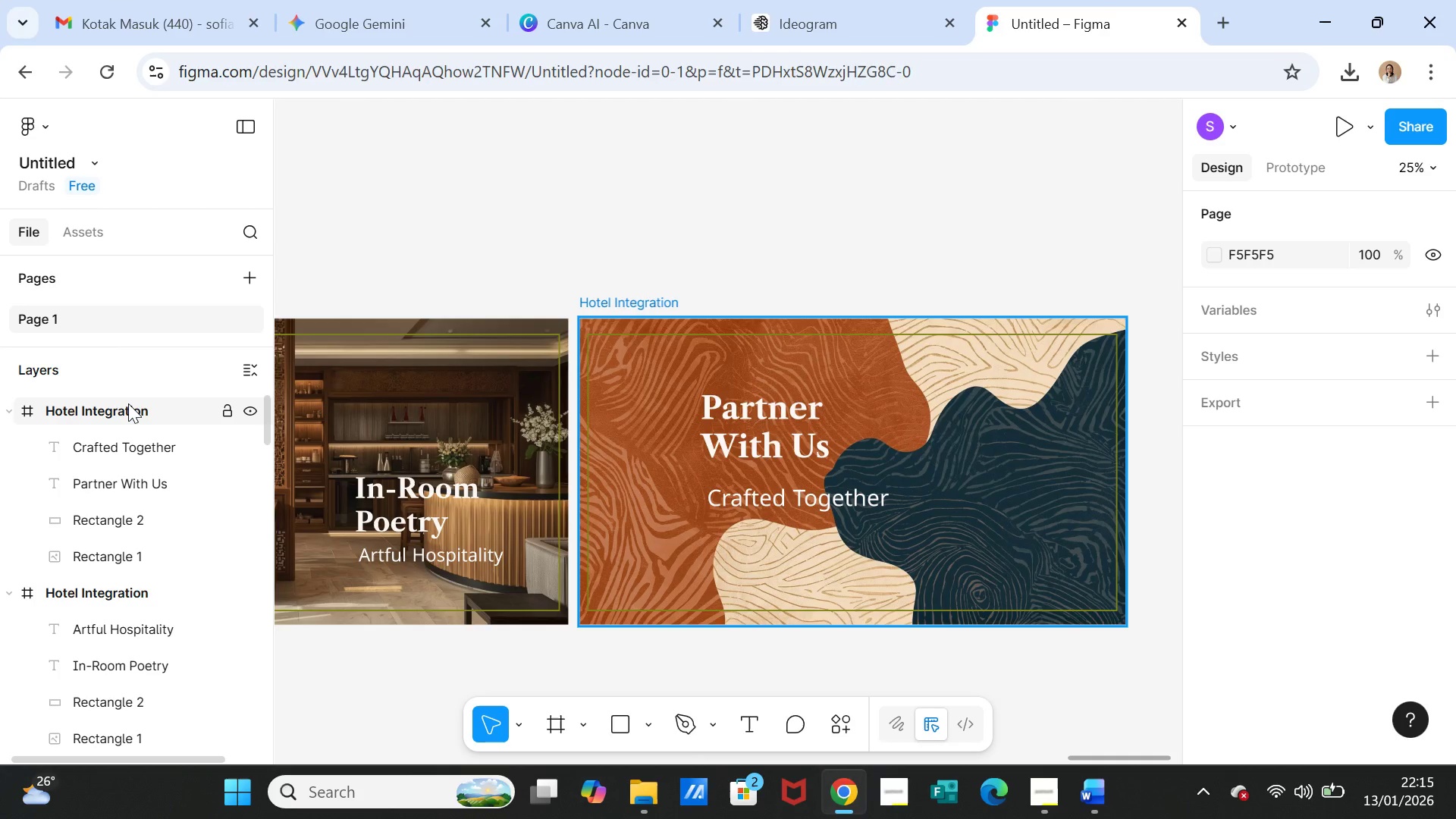 
double_click([128, 403])
 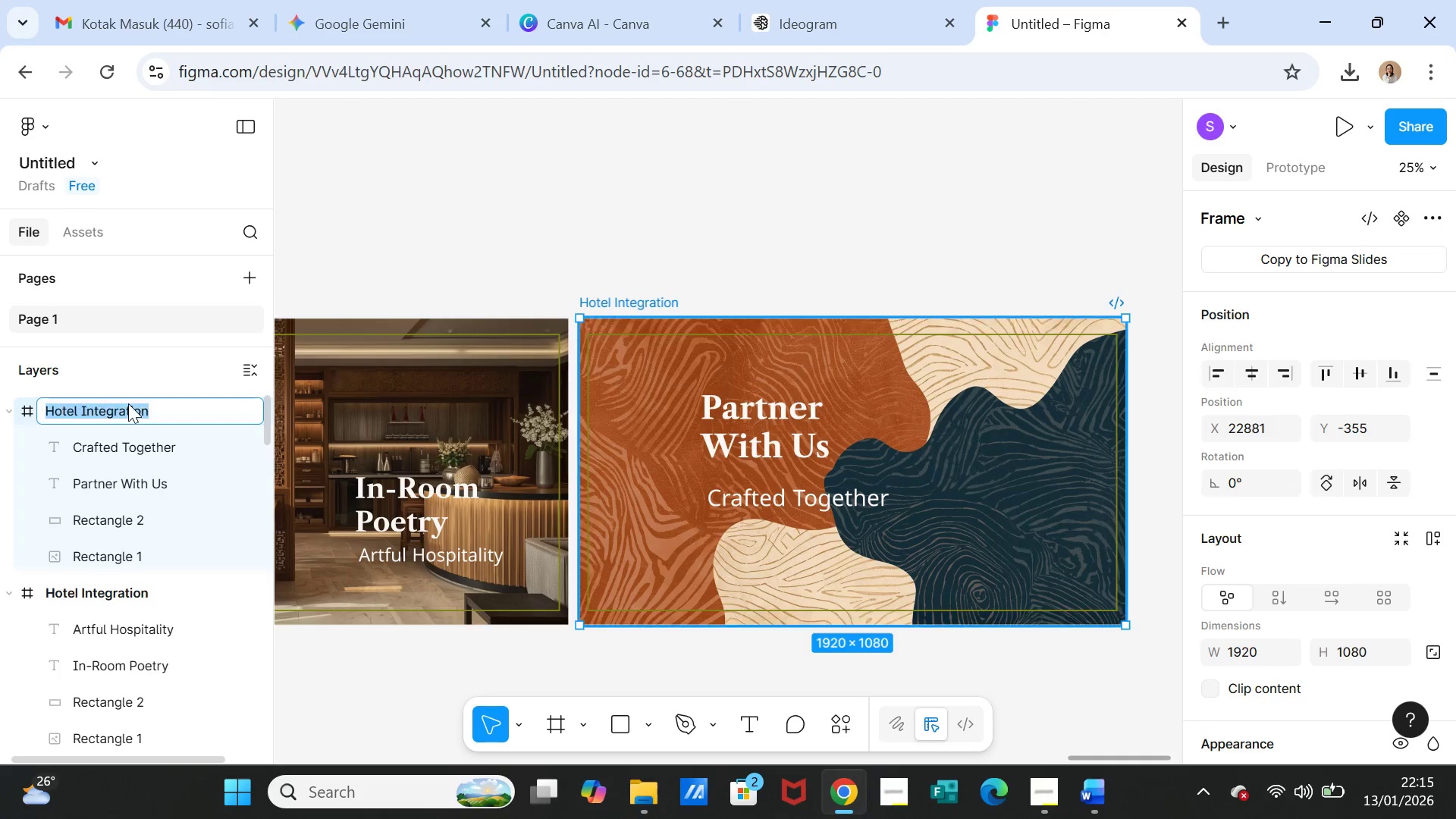 
triple_click([128, 403])
 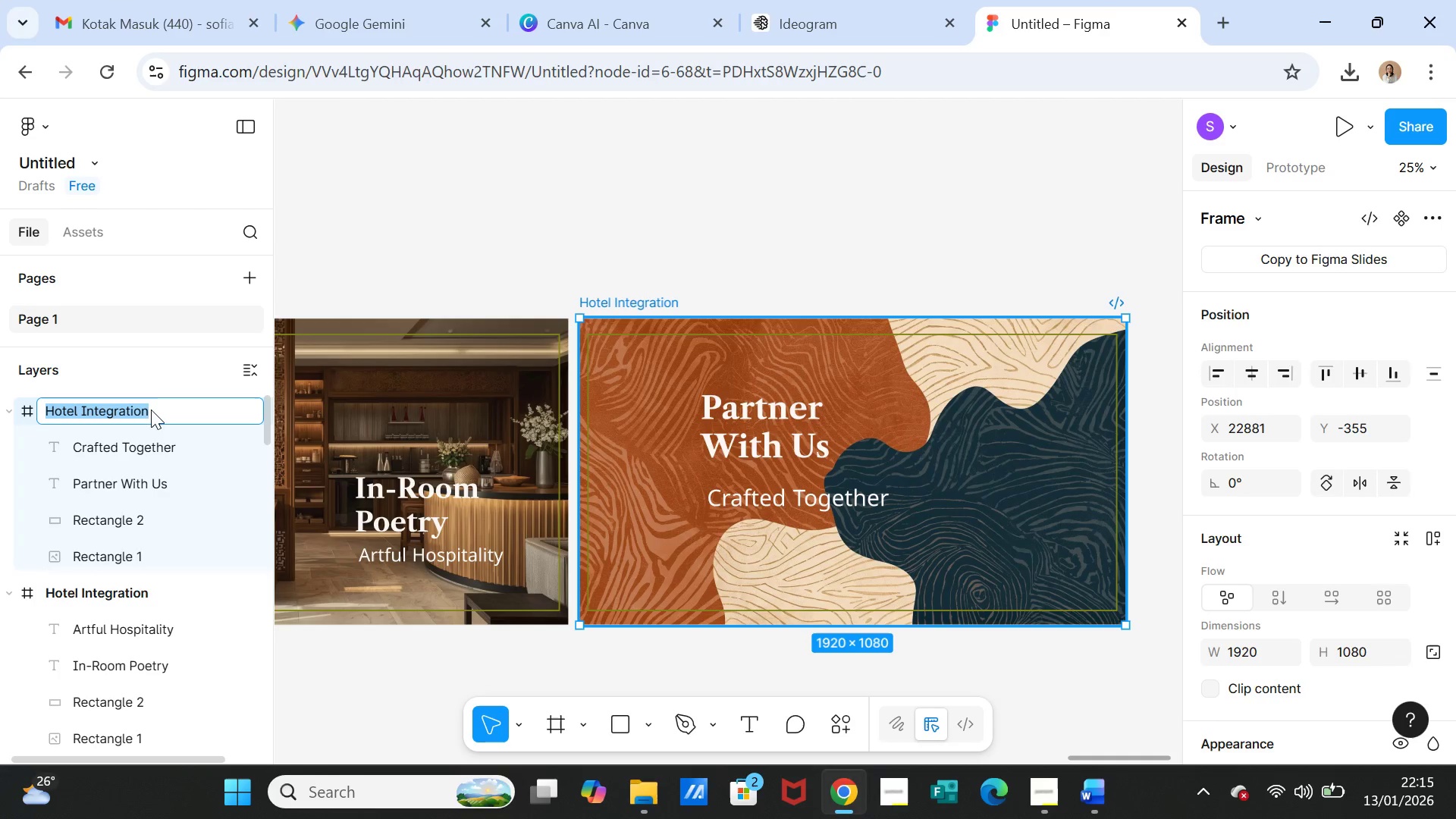 
key(Control+V)
 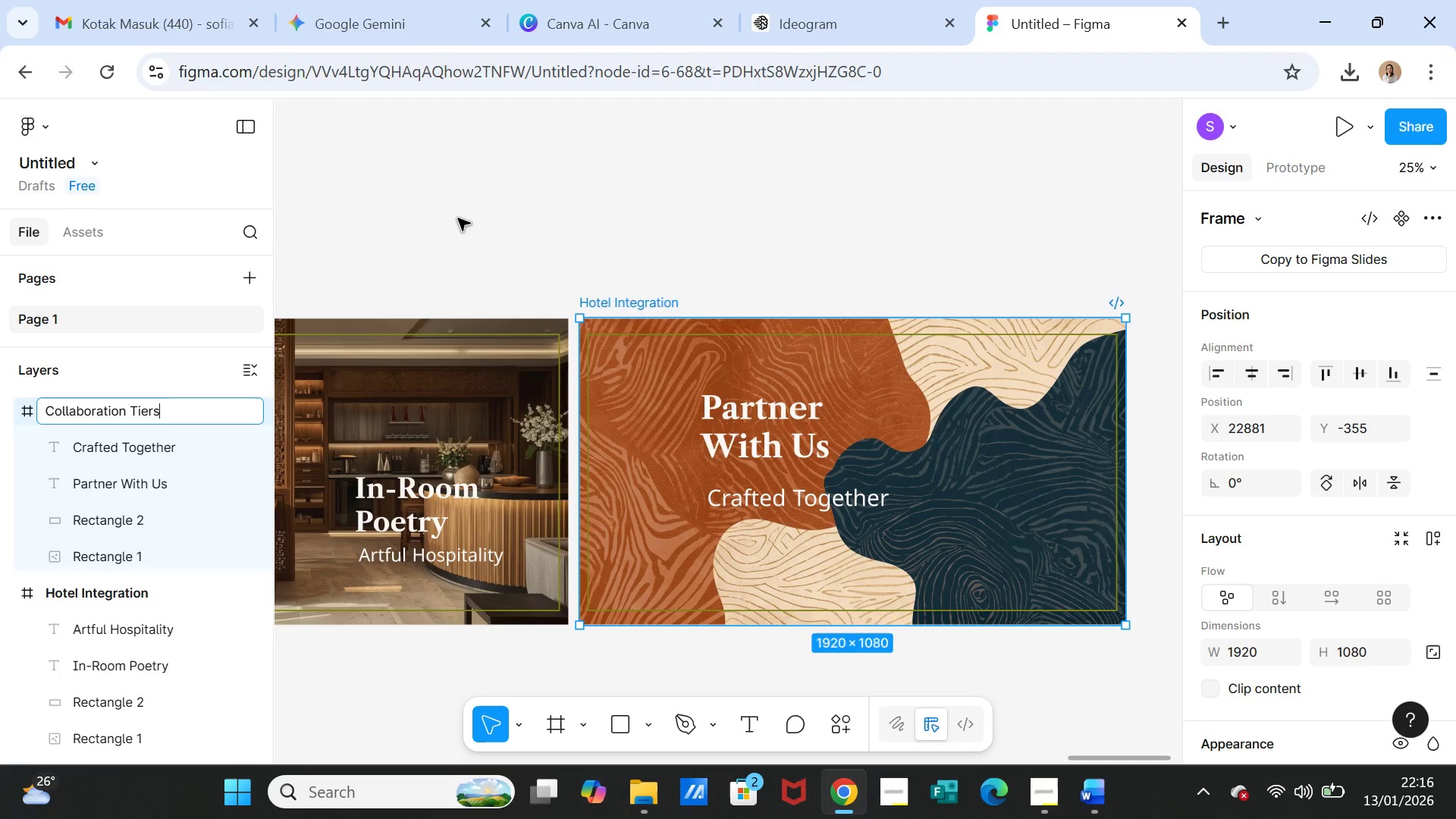 
left_click([458, 218])
 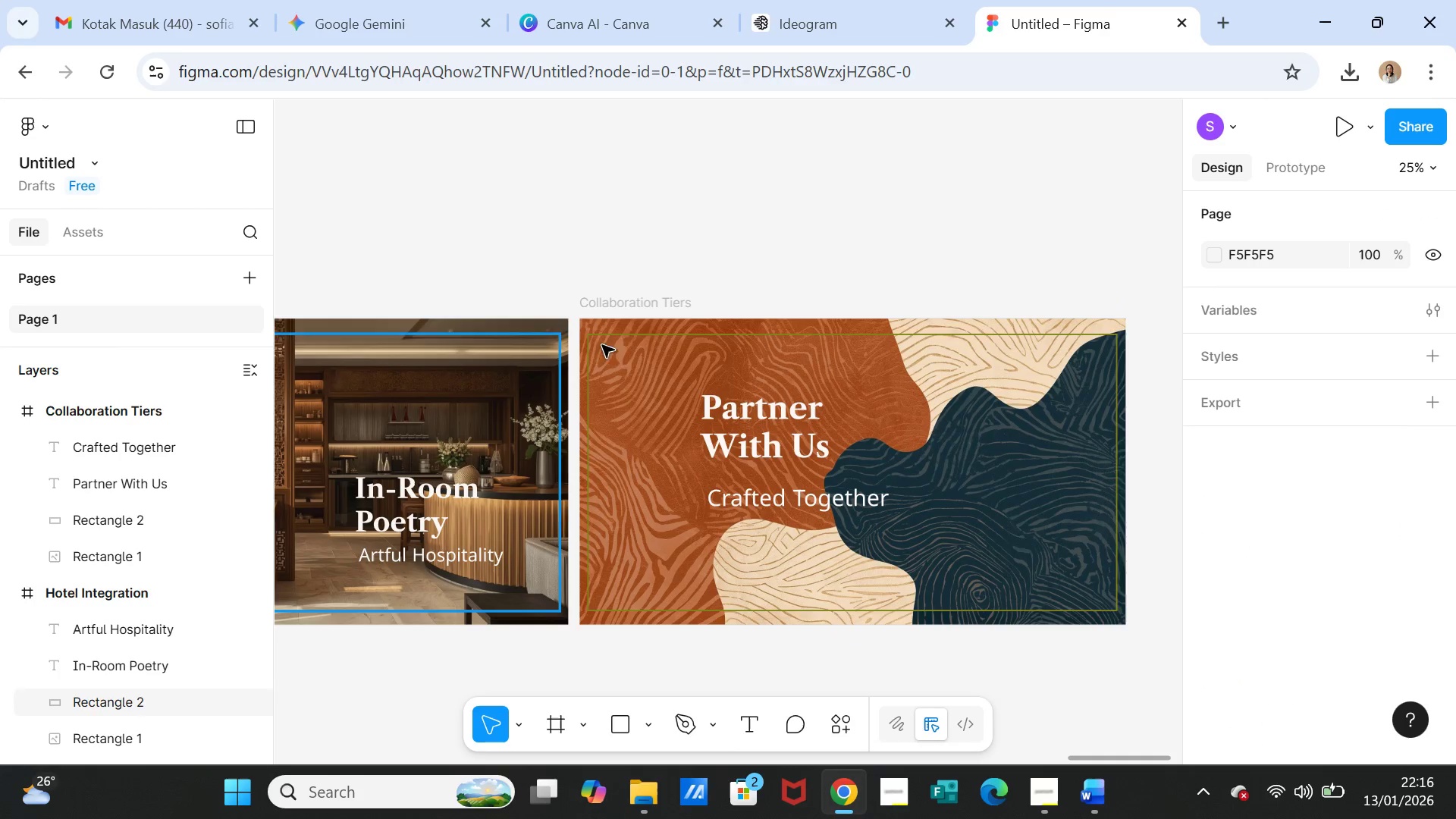 
left_click([667, 382])
 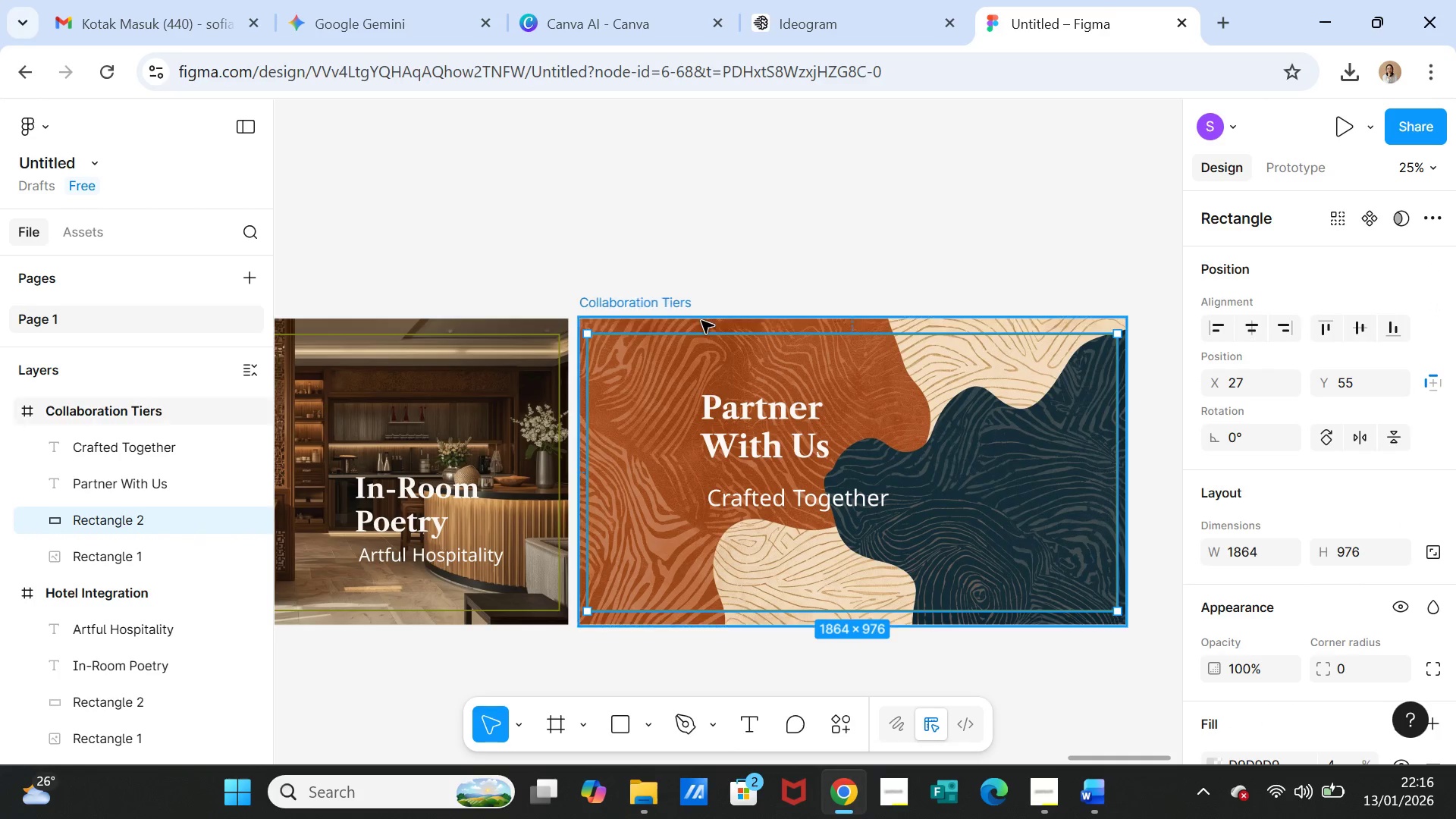 
left_click([701, 321])
 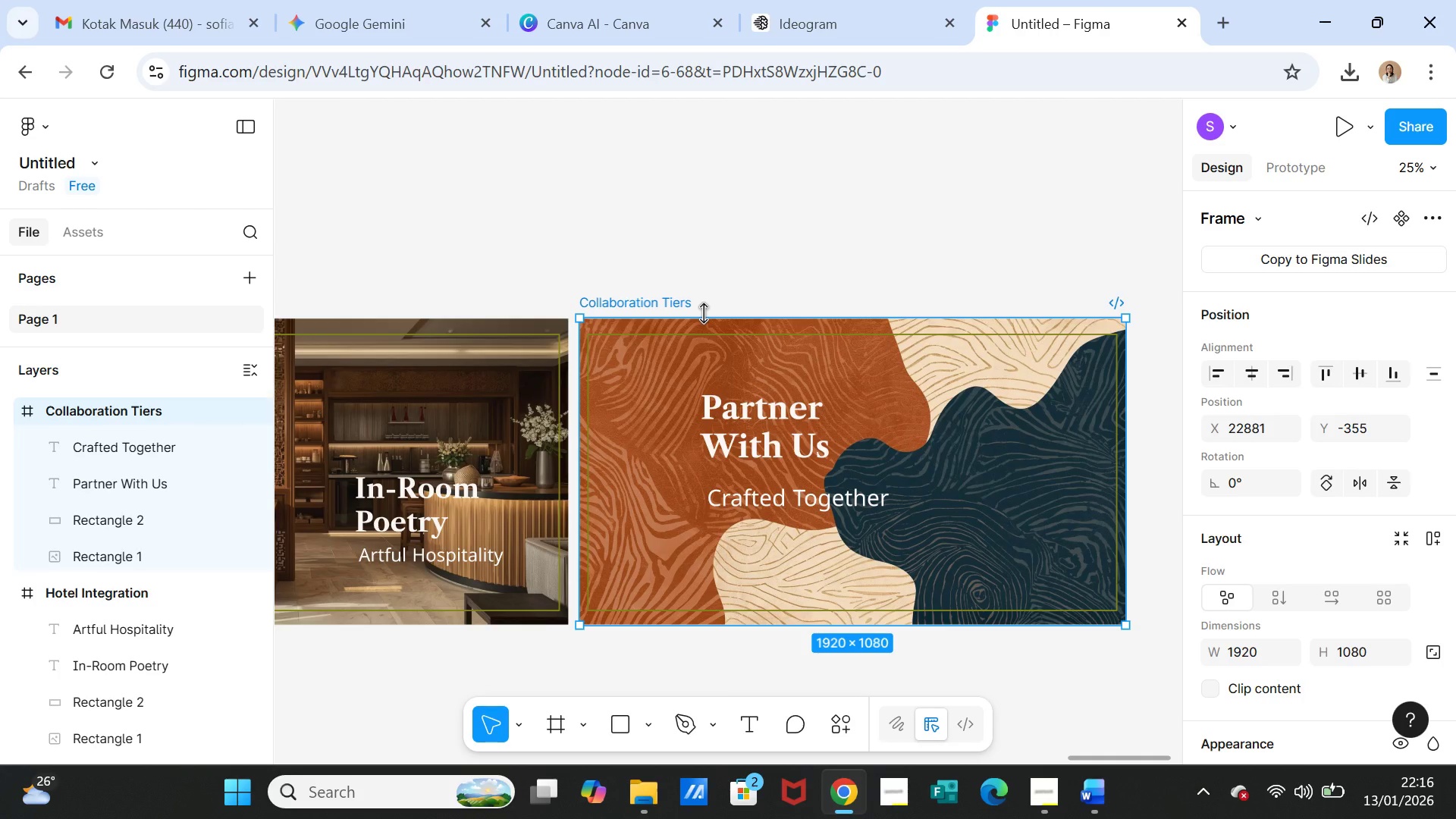 
key(Control+D)
 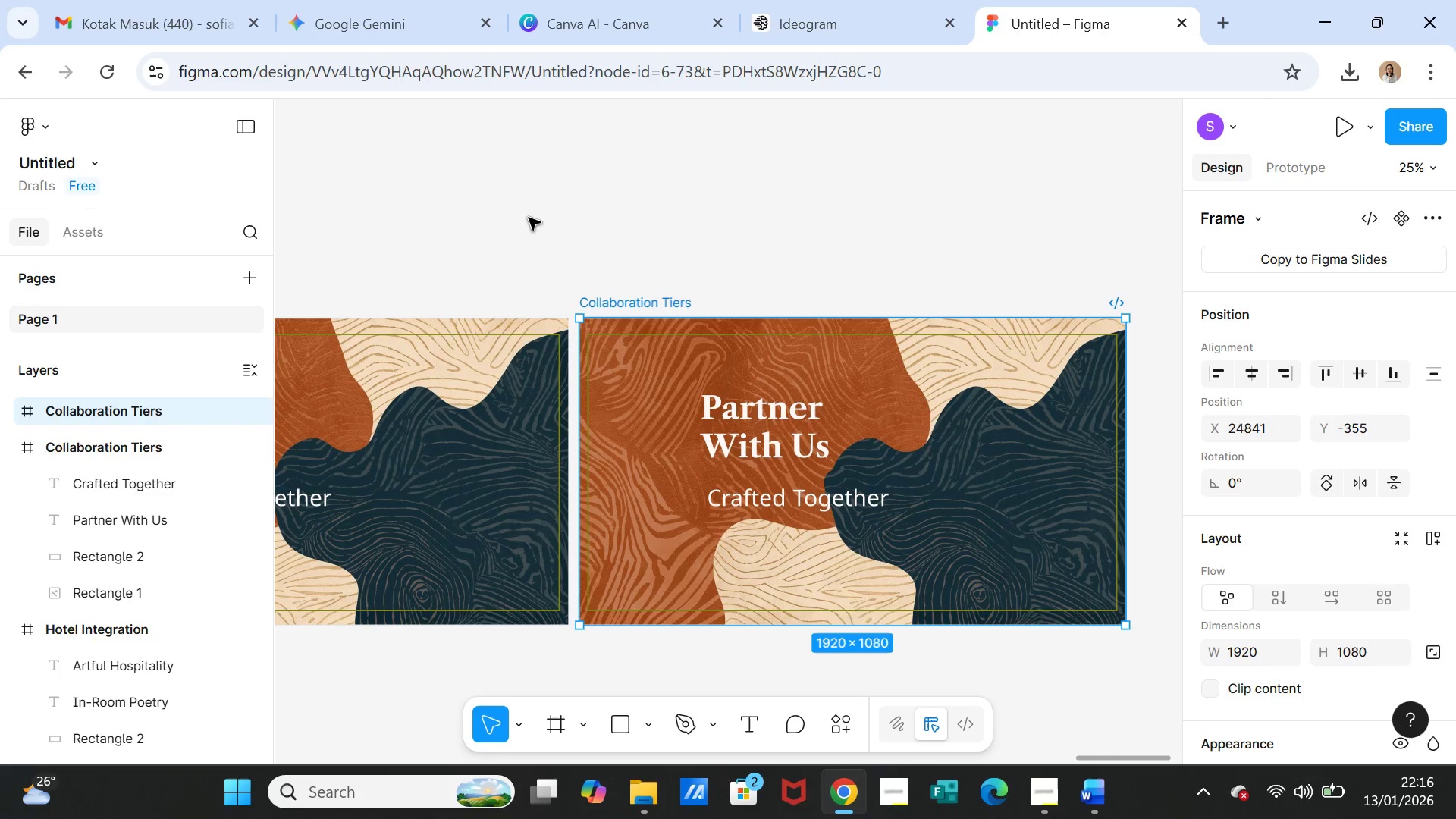 
left_click([527, 214])
 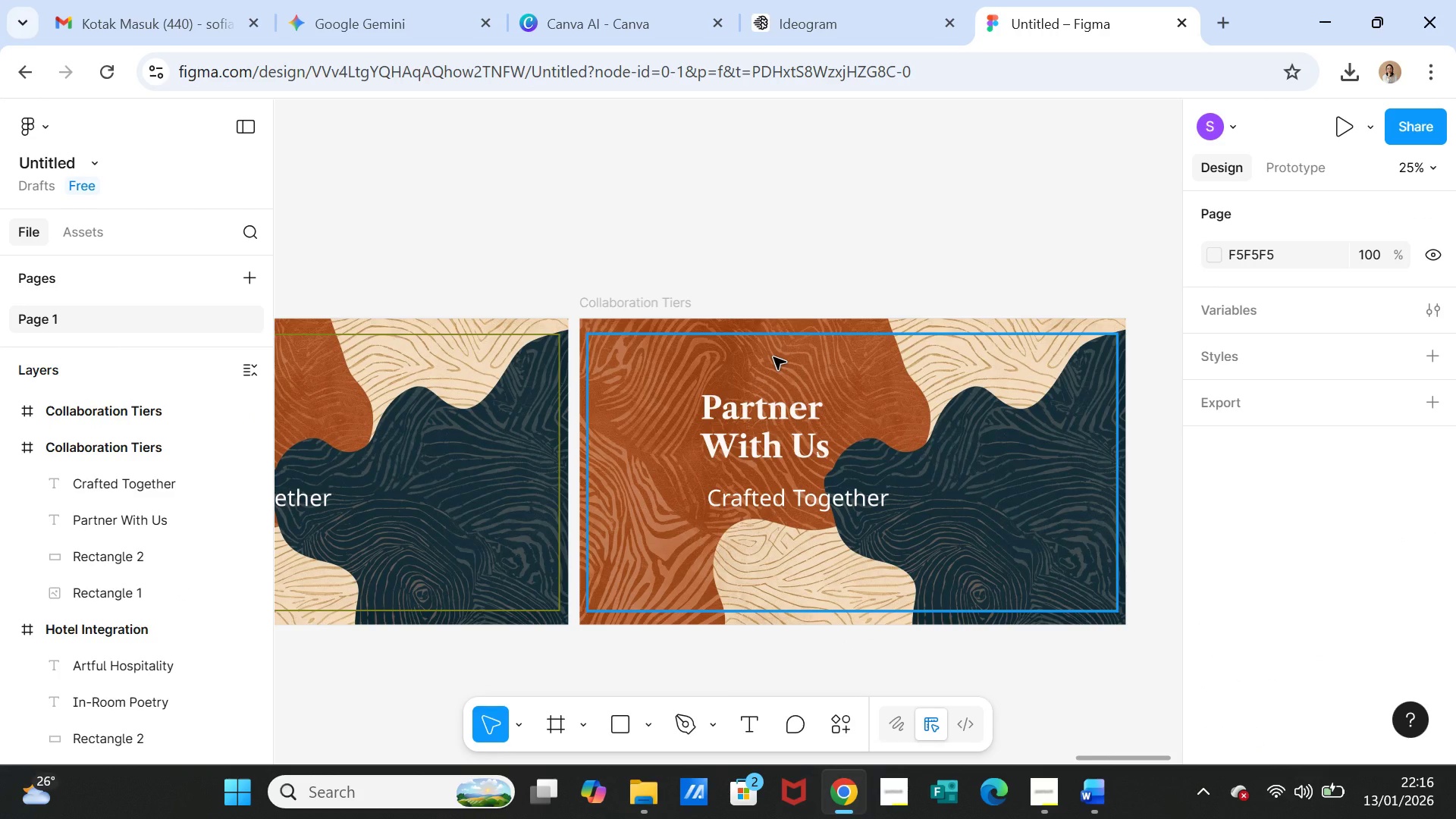 
left_click([774, 357])
 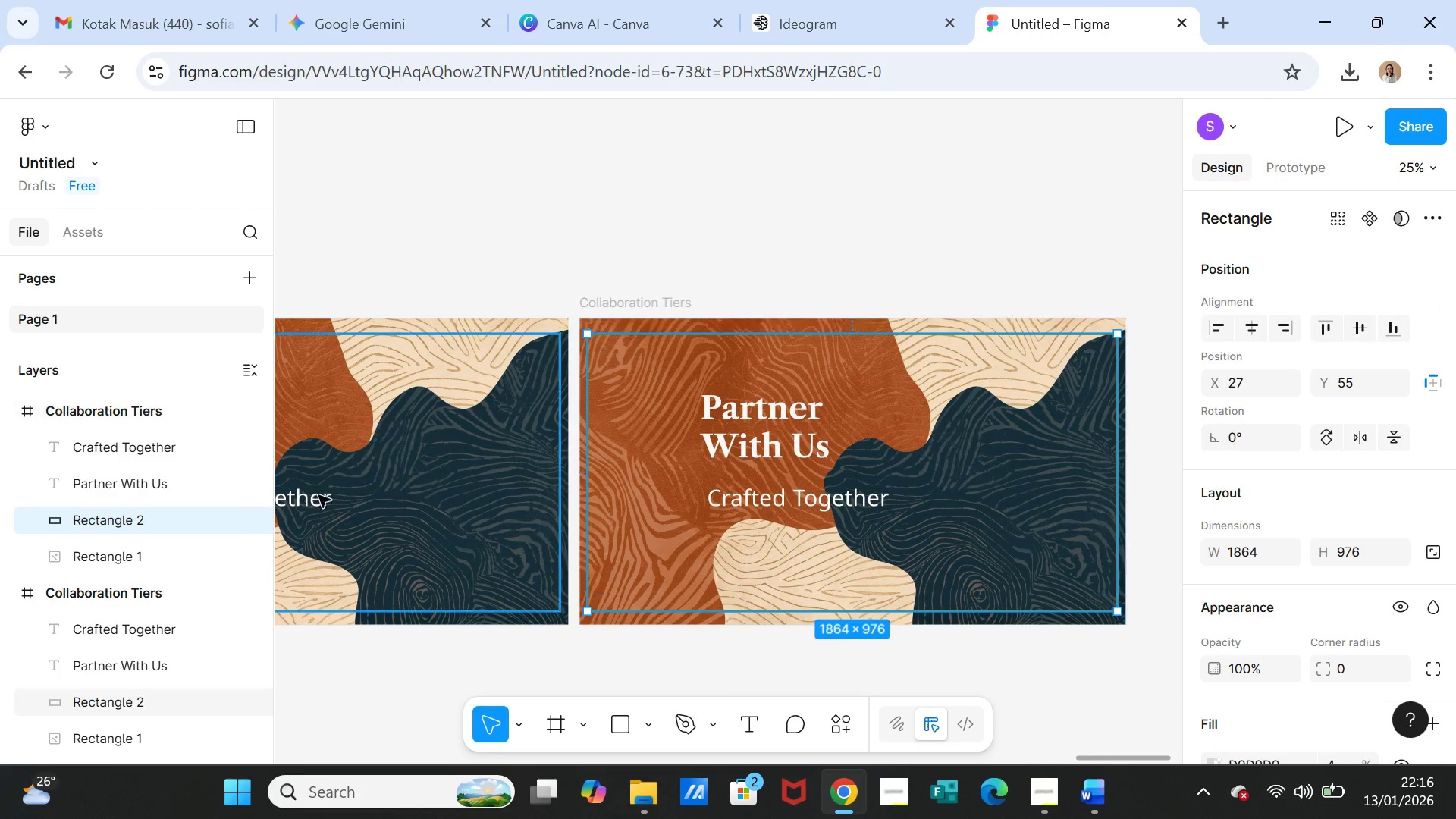 
left_click([149, 557])
 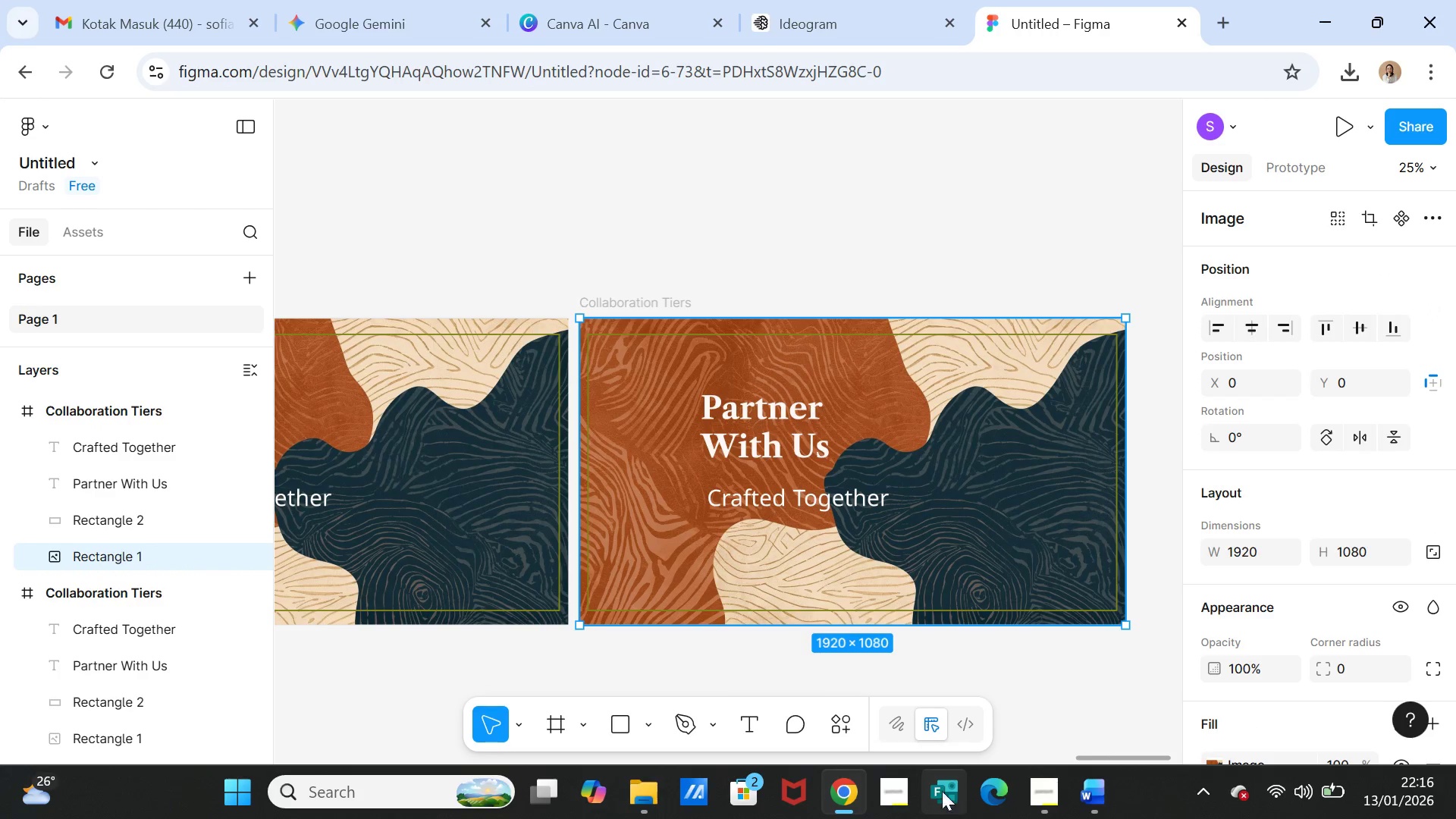 
left_click([854, 791])
 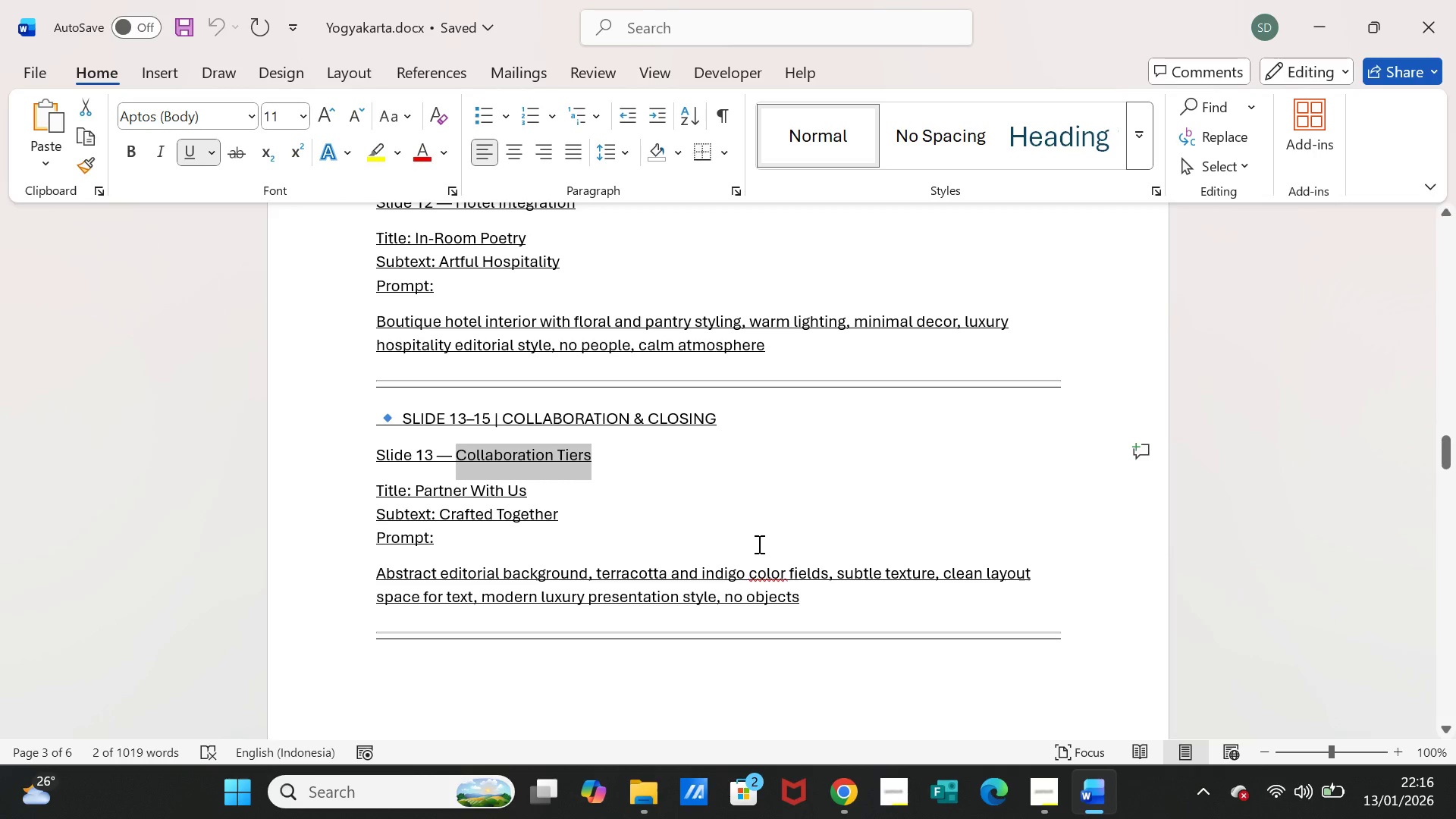 
scroll: coordinate [756, 546], scroll_direction: down, amount: 3.0
 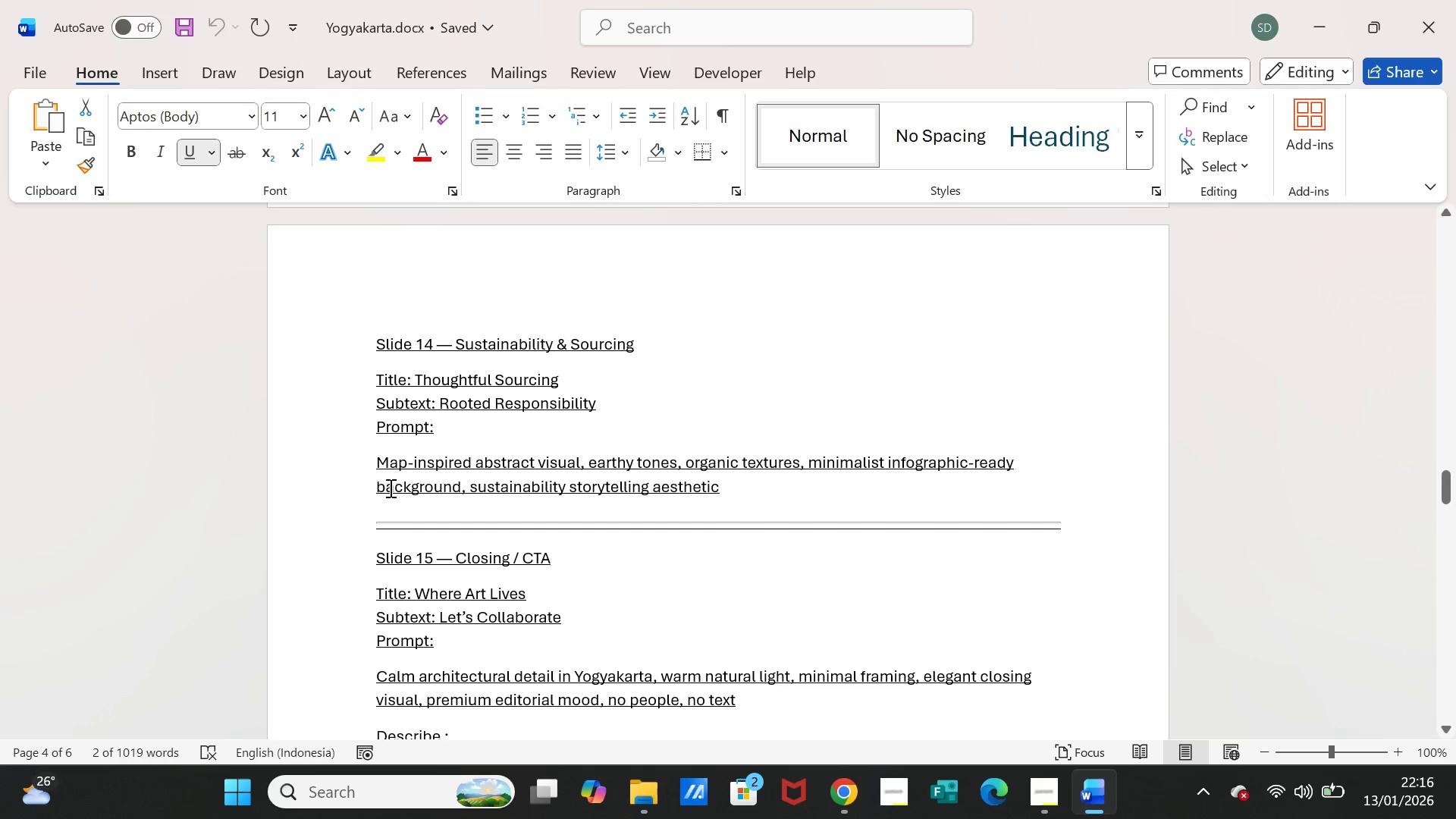 
left_click_drag(start_coordinate=[377, 464], to_coordinate=[689, 499])
 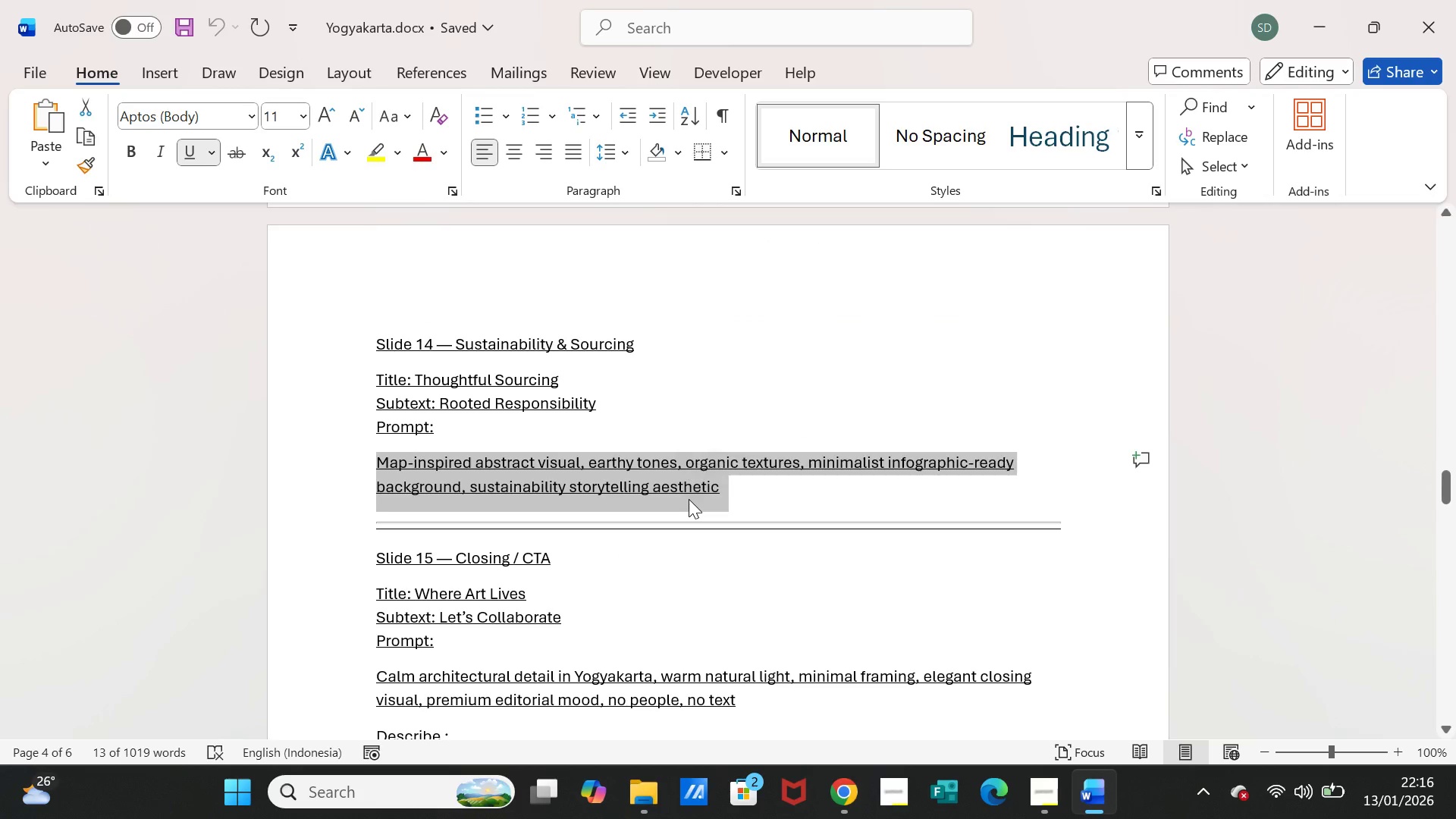 
key(Control+C)
 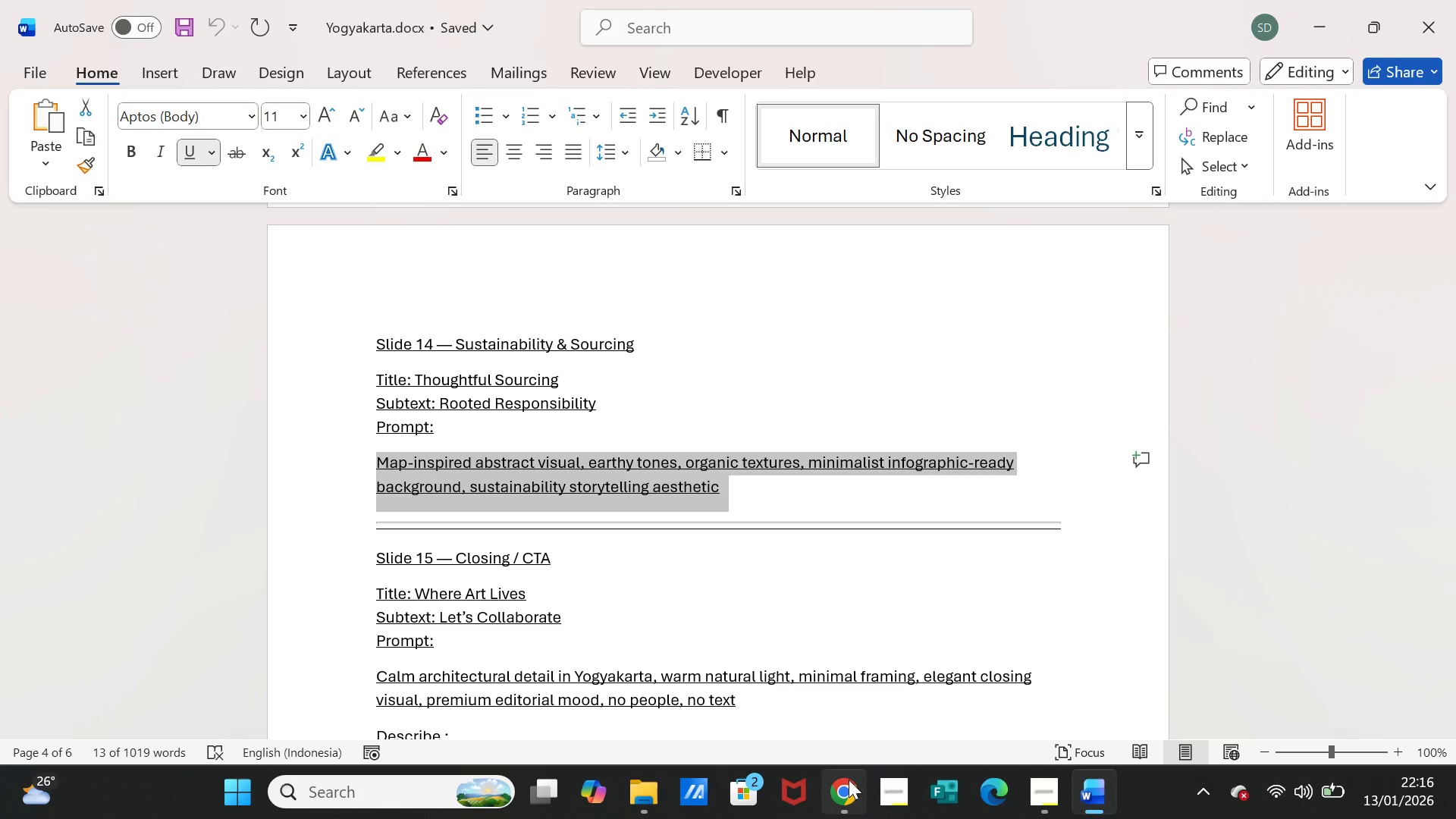 
left_click([849, 780])
 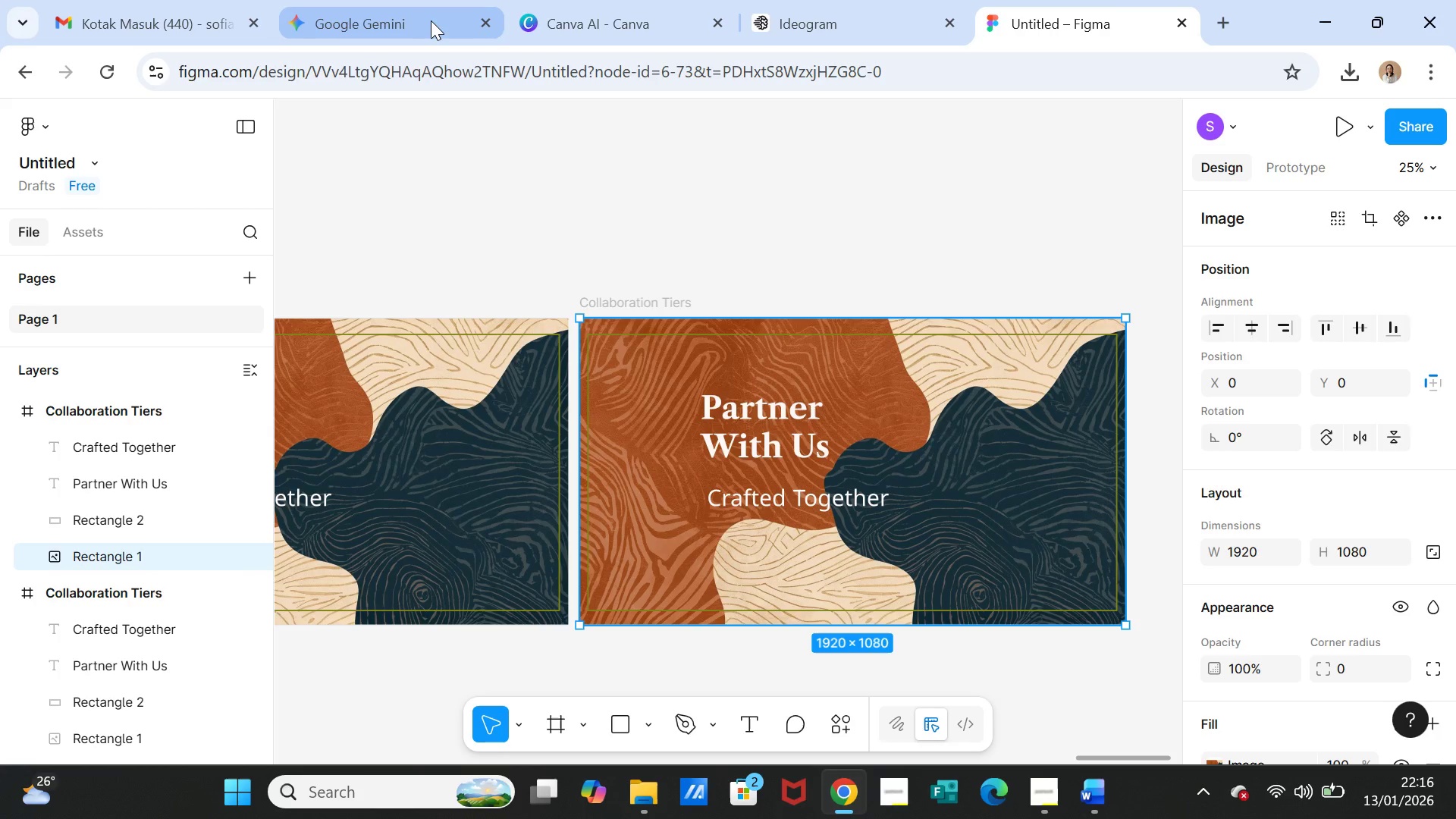 
left_click([598, 6])
 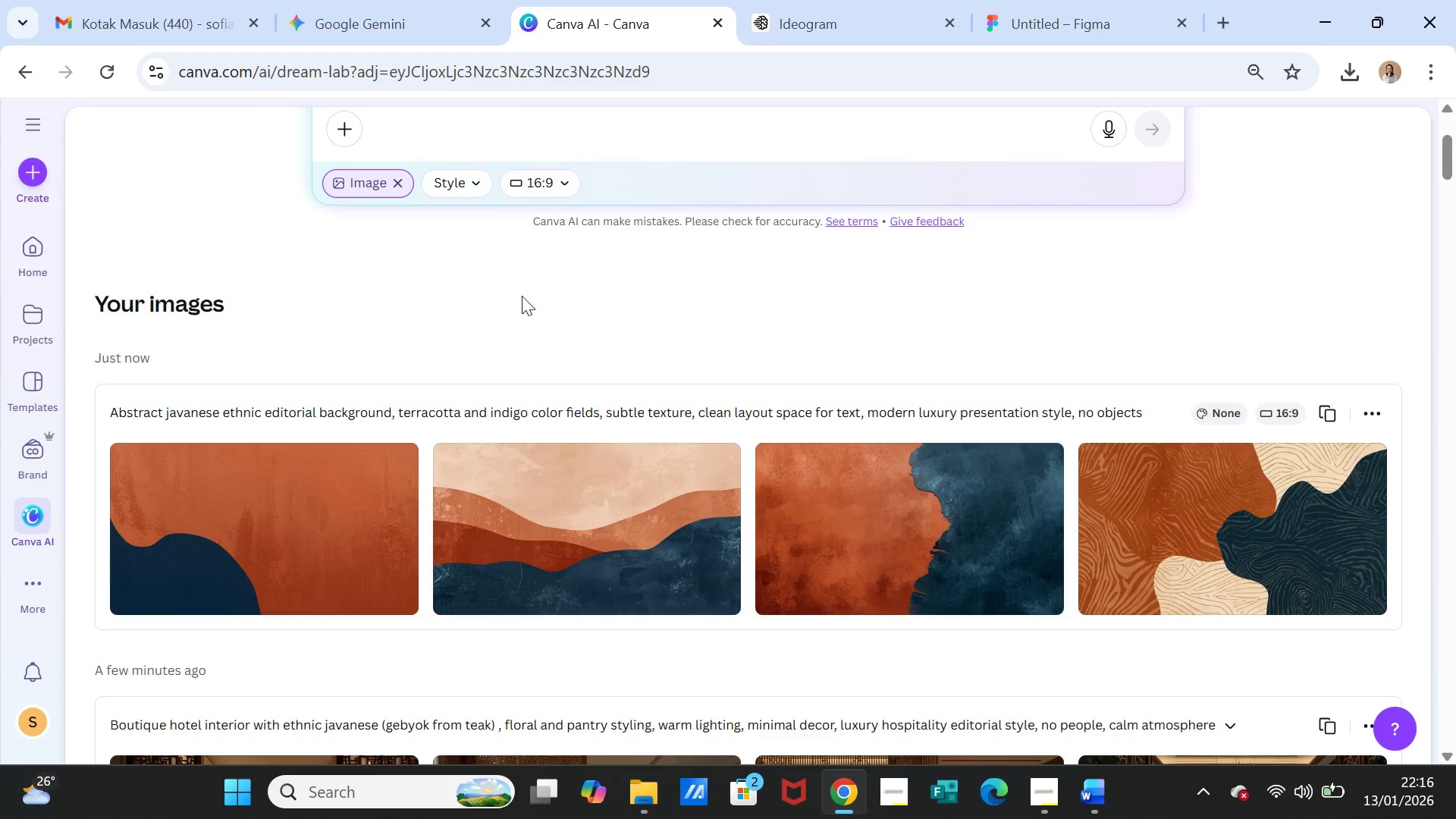 
scroll: coordinate [530, 304], scroll_direction: up, amount: 2.0
 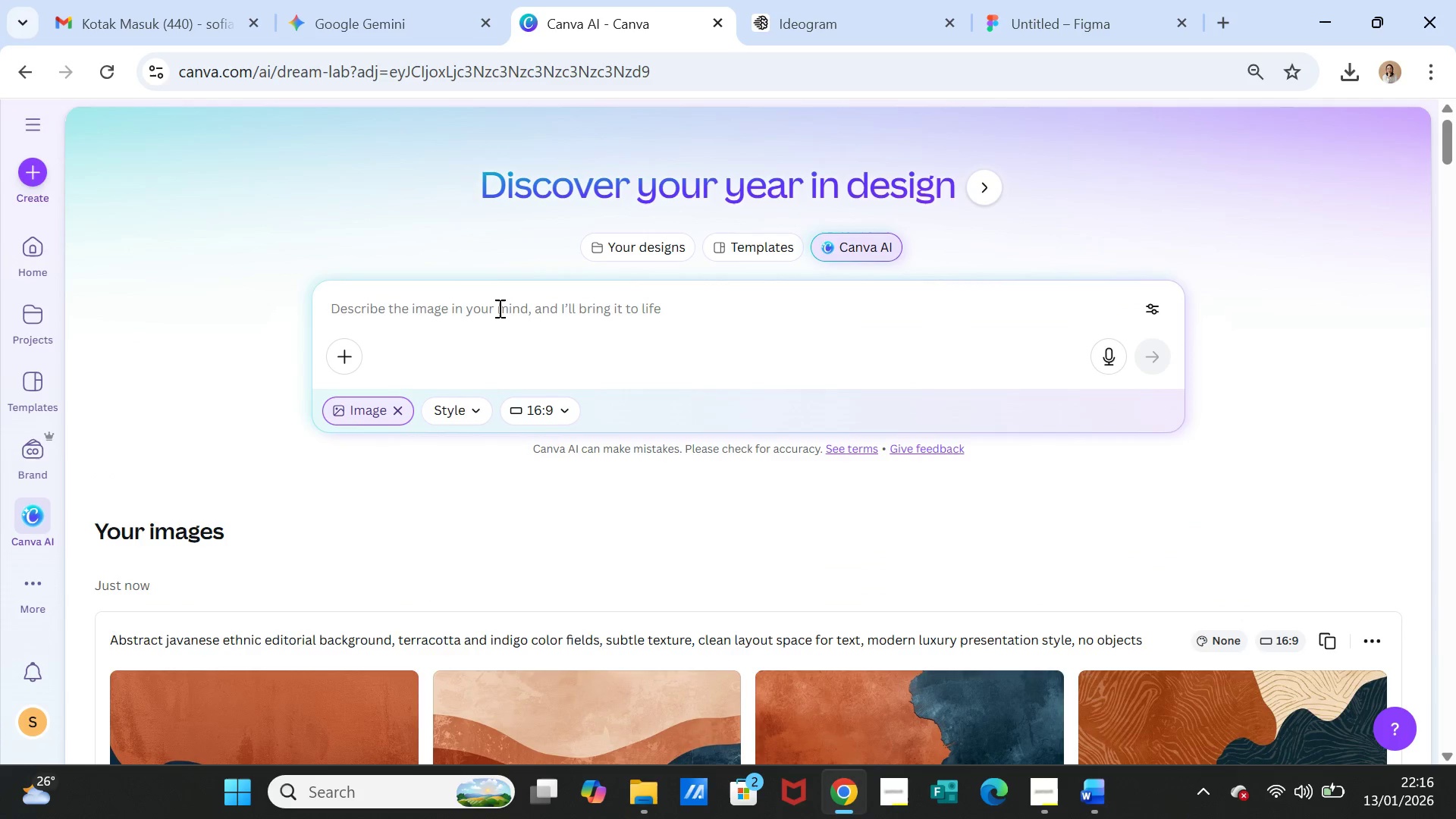 
left_click([498, 308])
 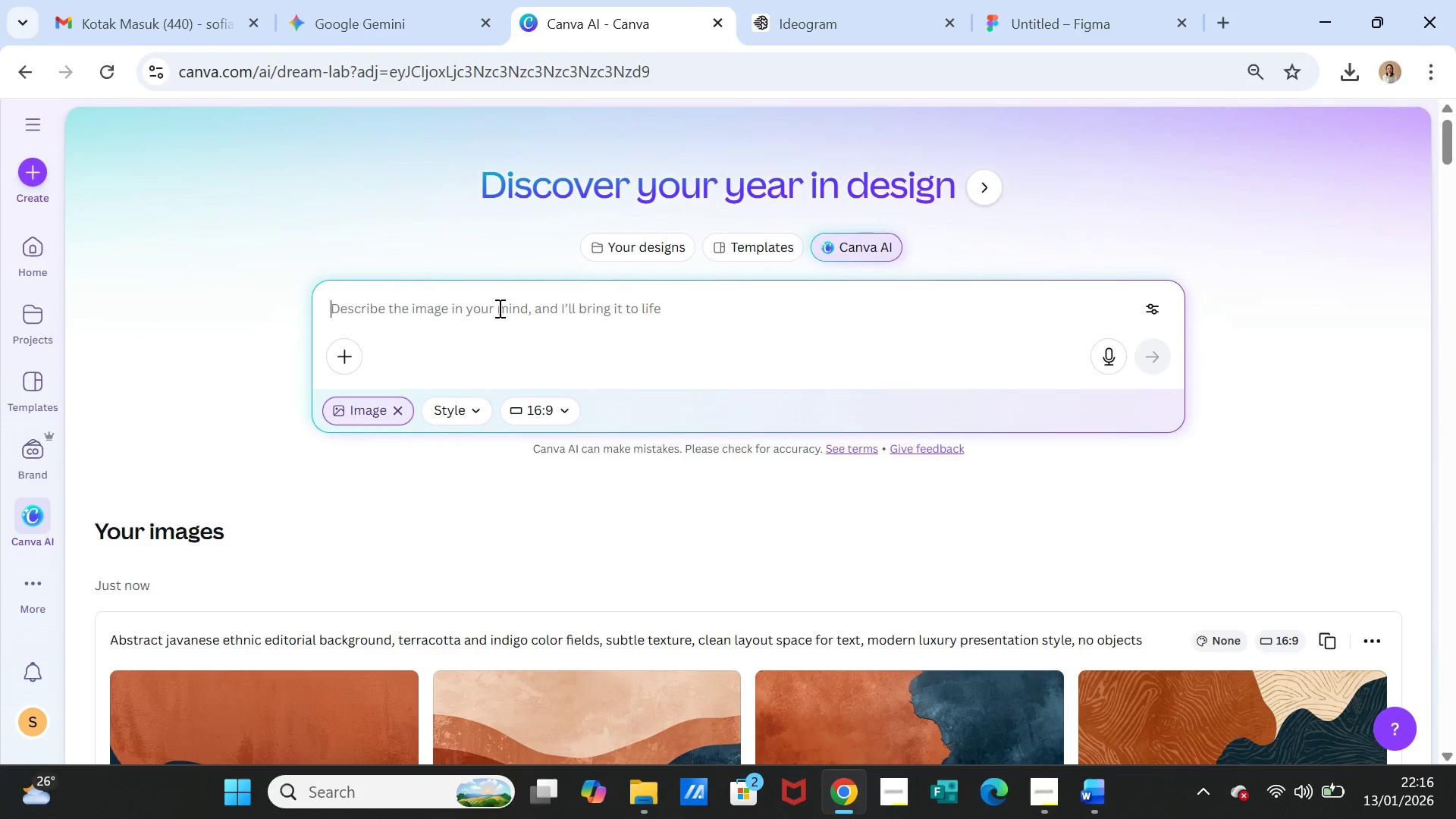 
key(Control+ControlLeft)
 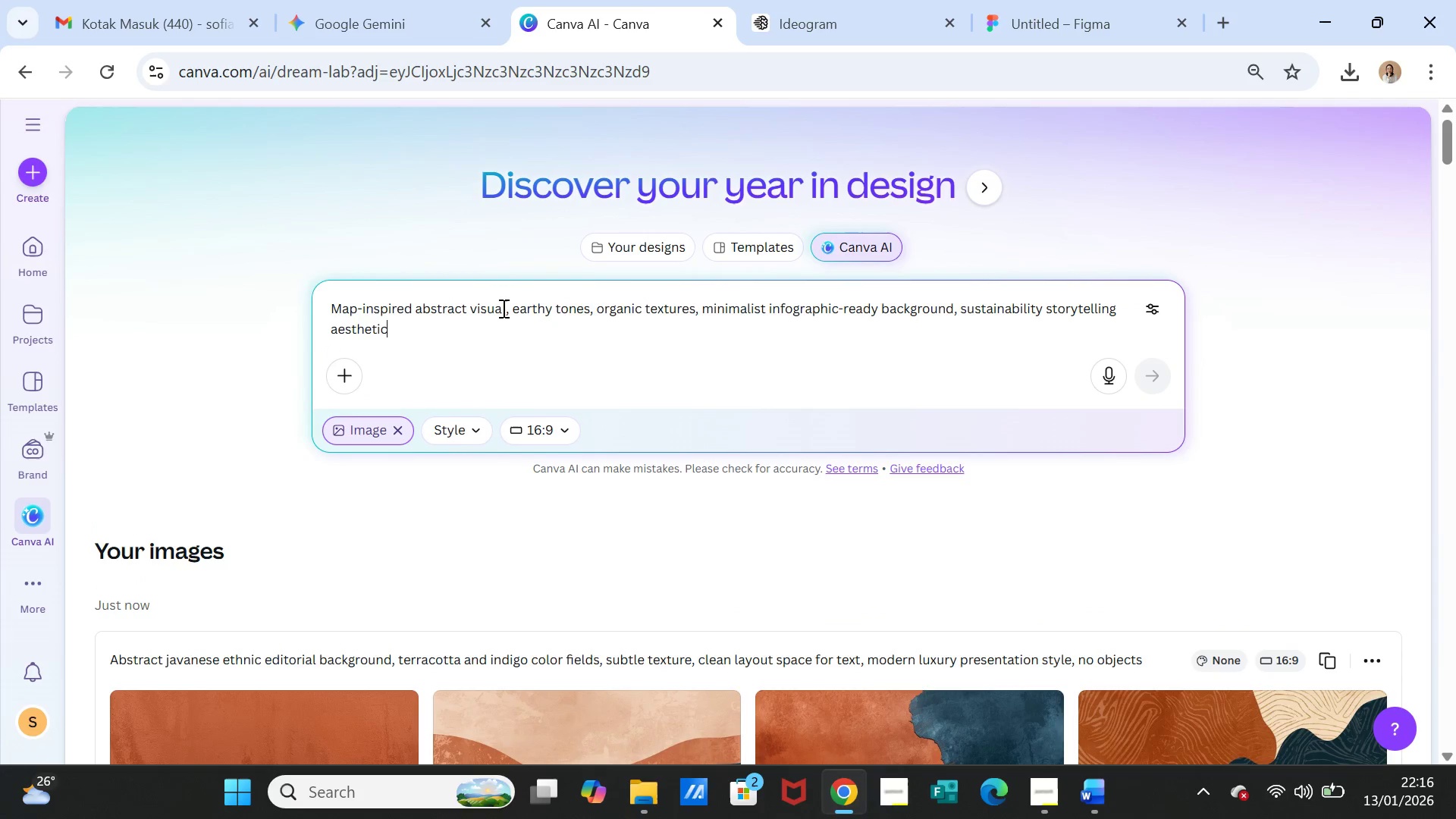 
key(Control+V)
 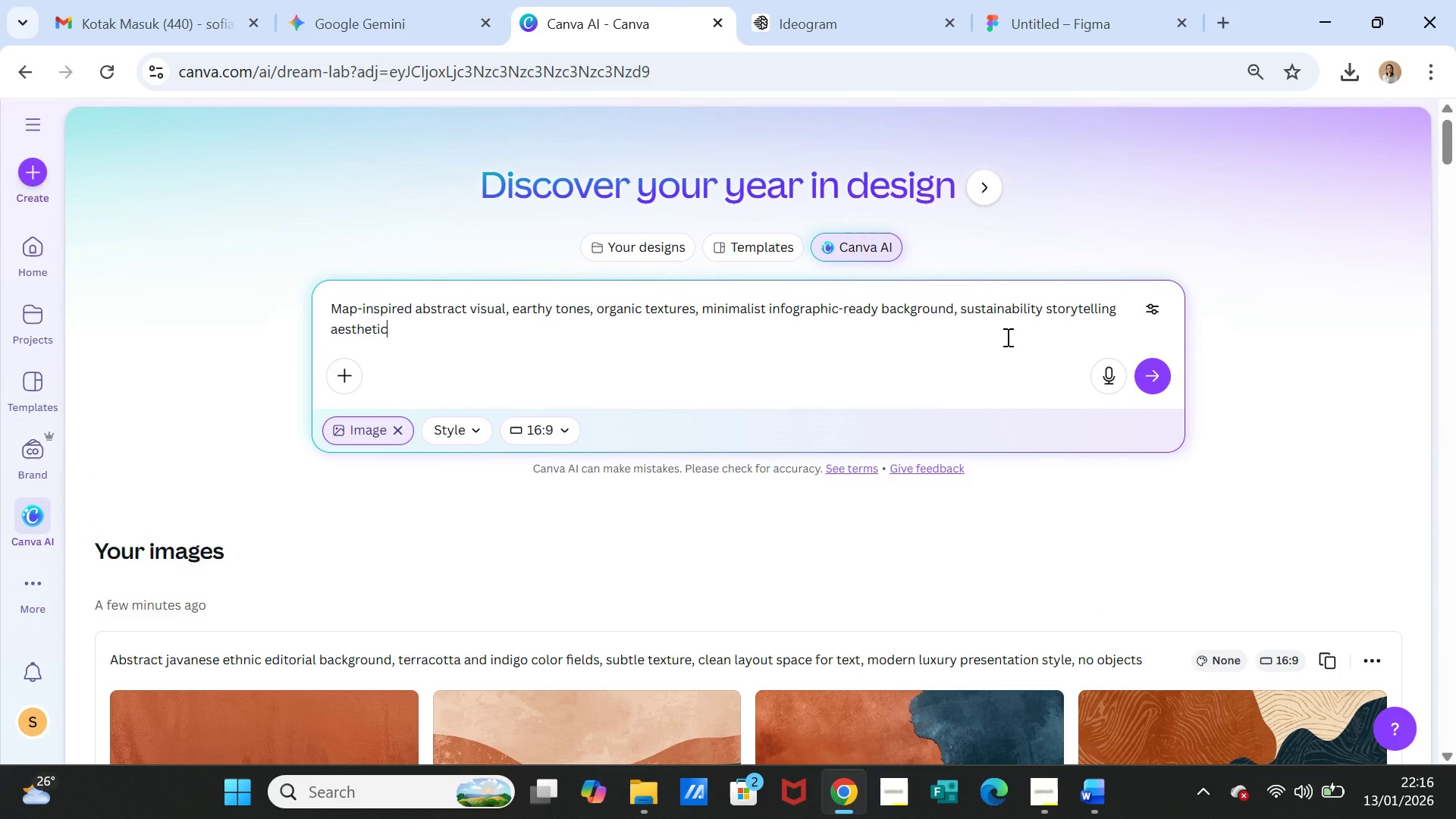 
wait(8.5)
 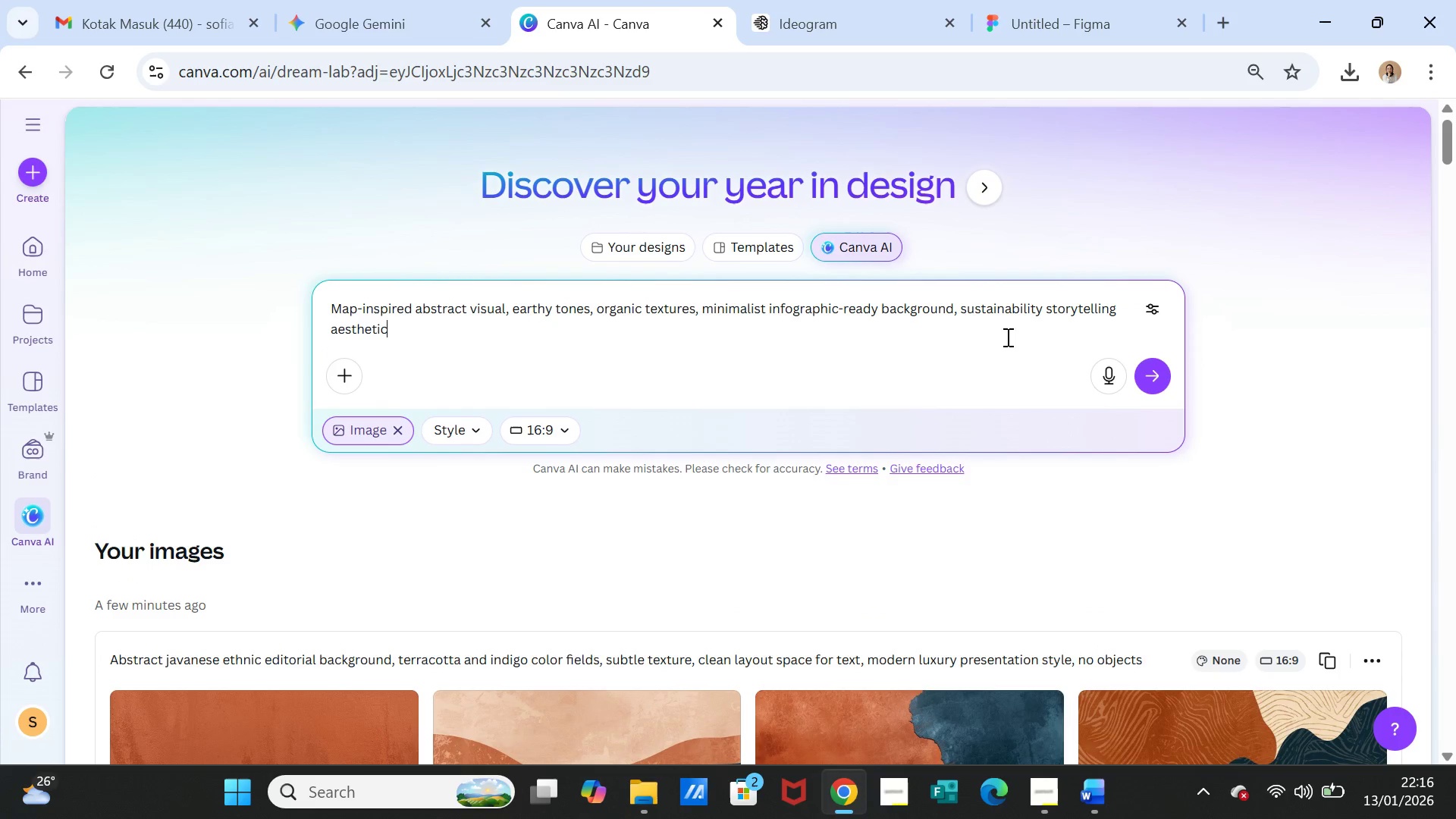 
left_click([354, 310])
 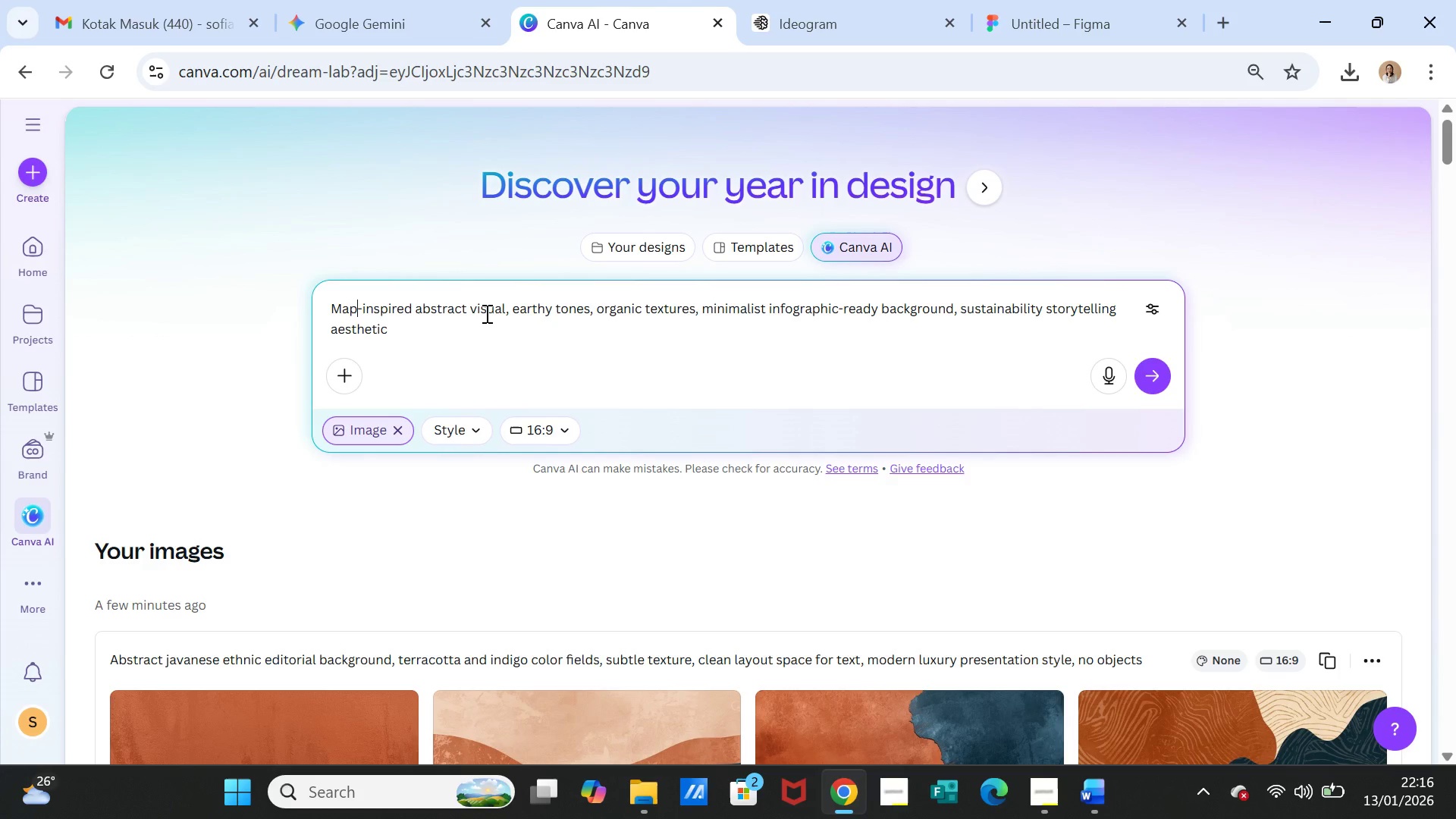 
type( yogyakarta )
 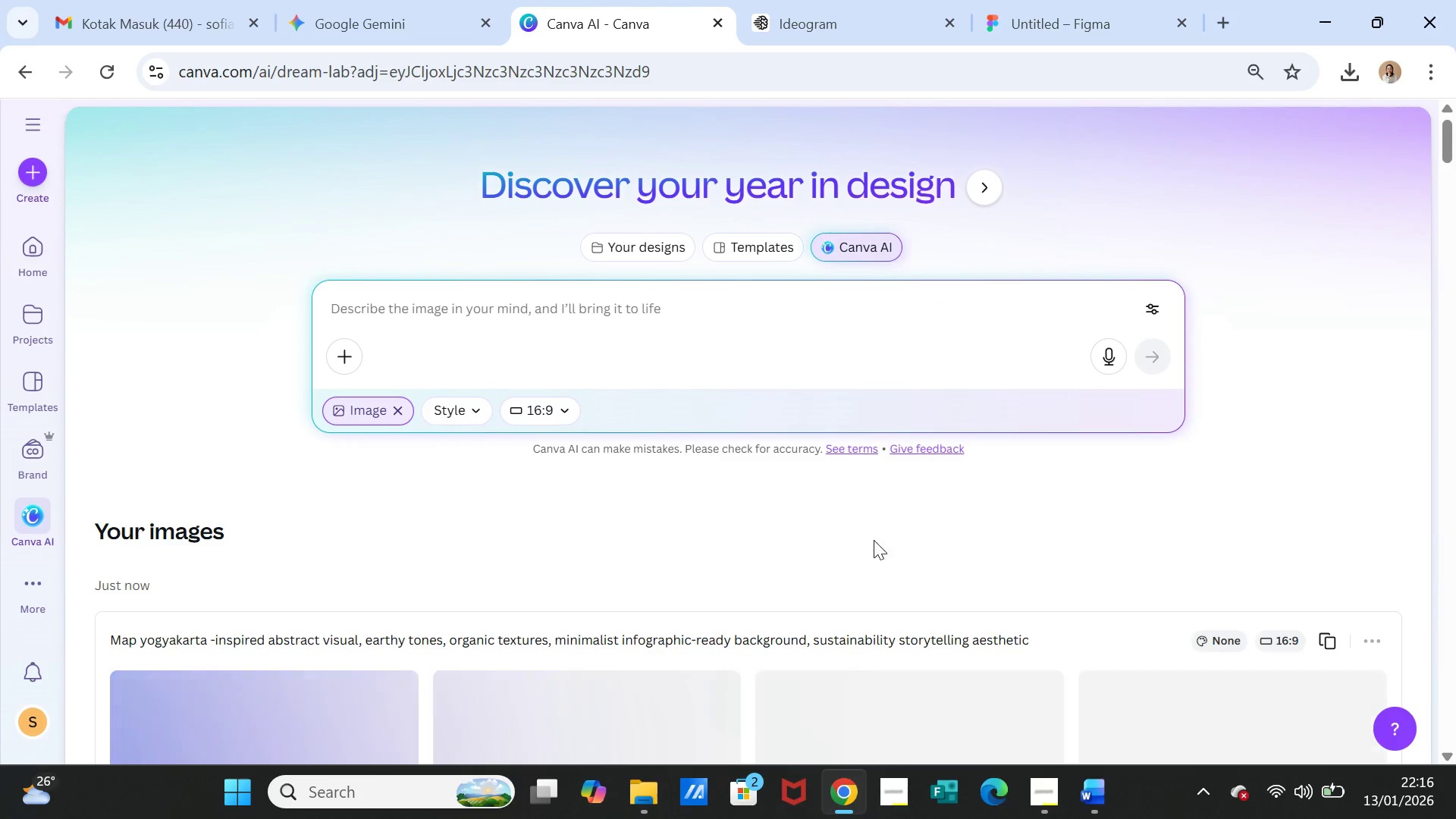 
scroll: coordinate [813, 577], scroll_direction: down, amount: 2.0
 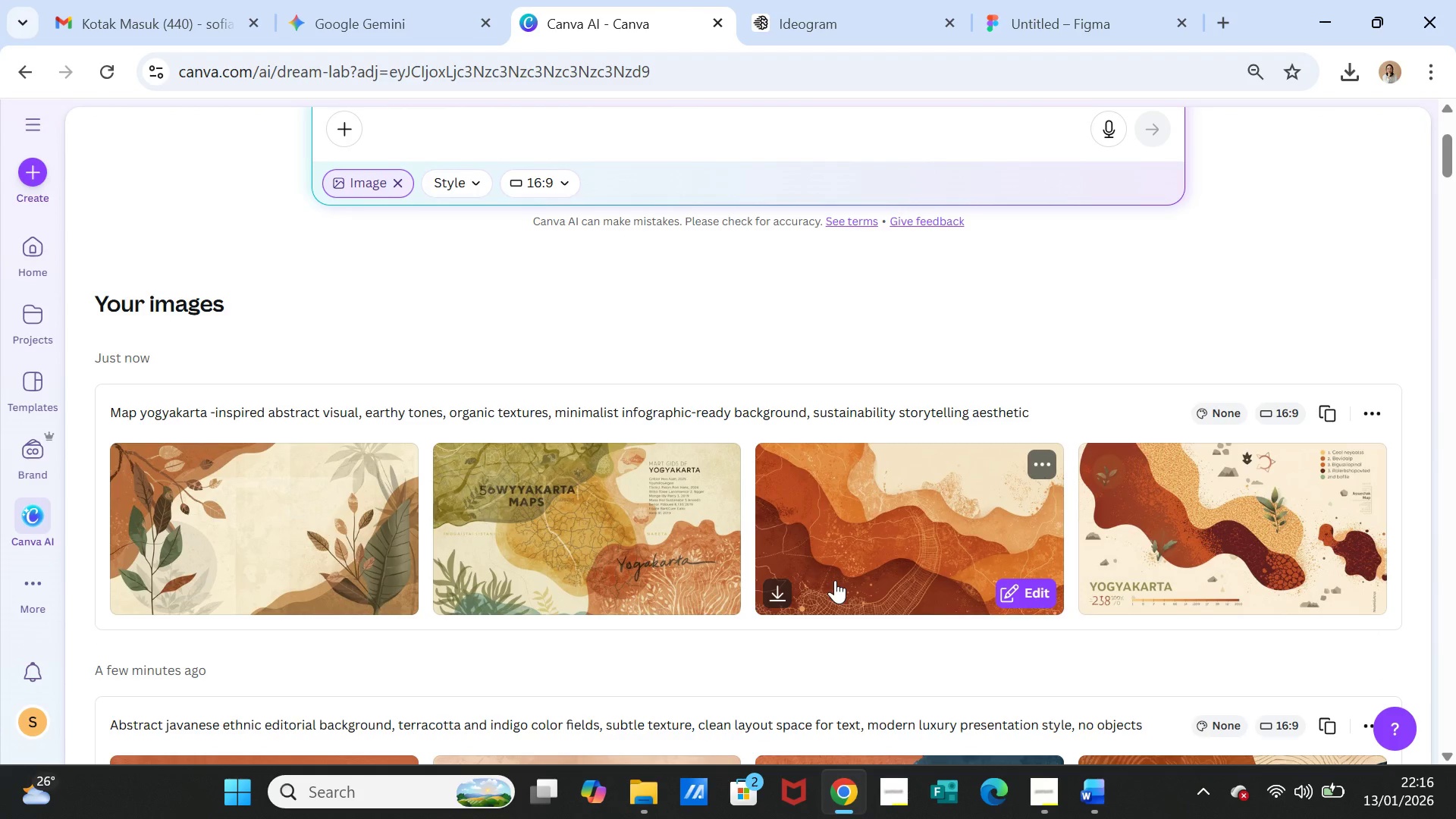 
wait(20.46)
 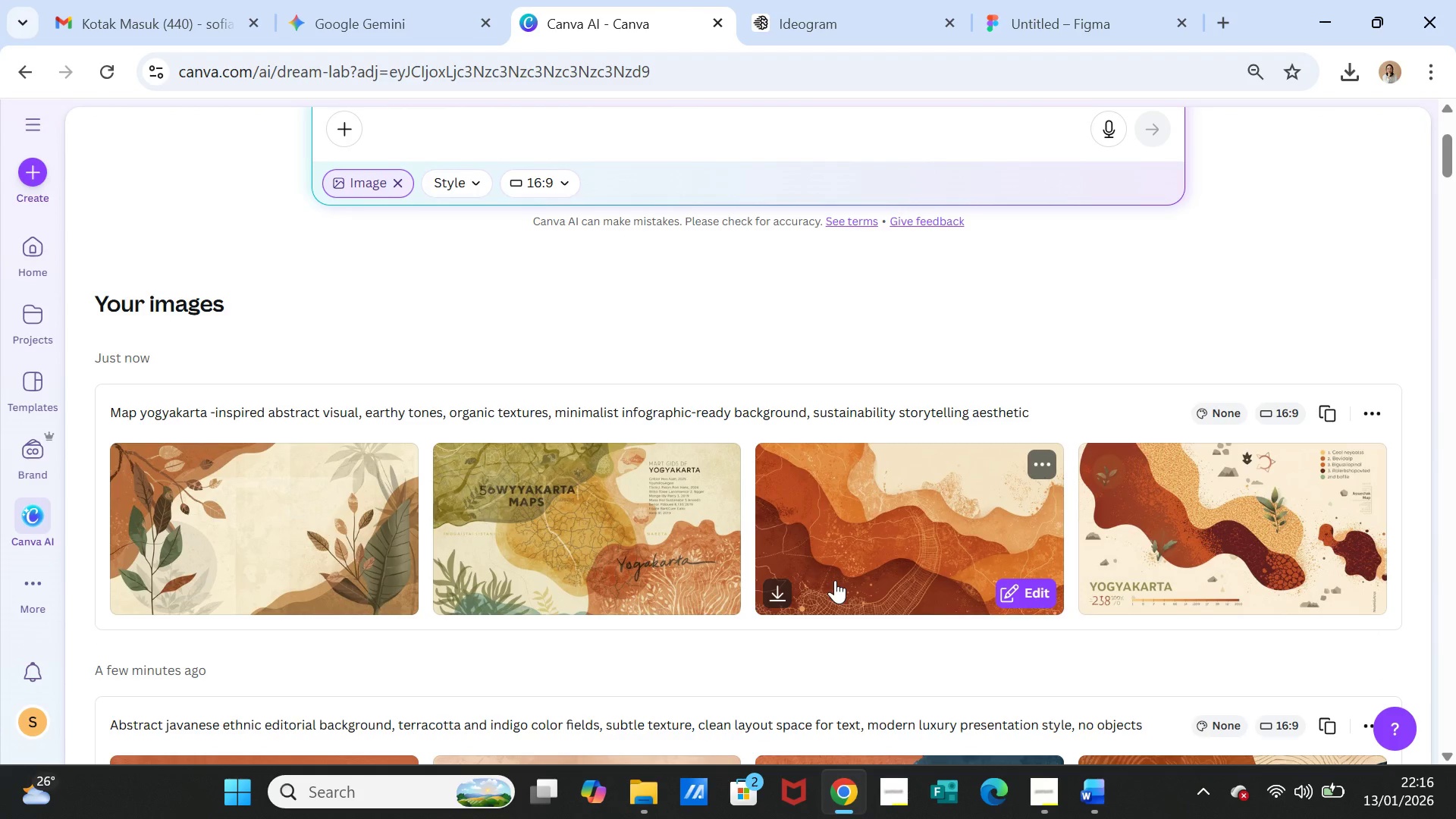 
left_click([1177, 527])
 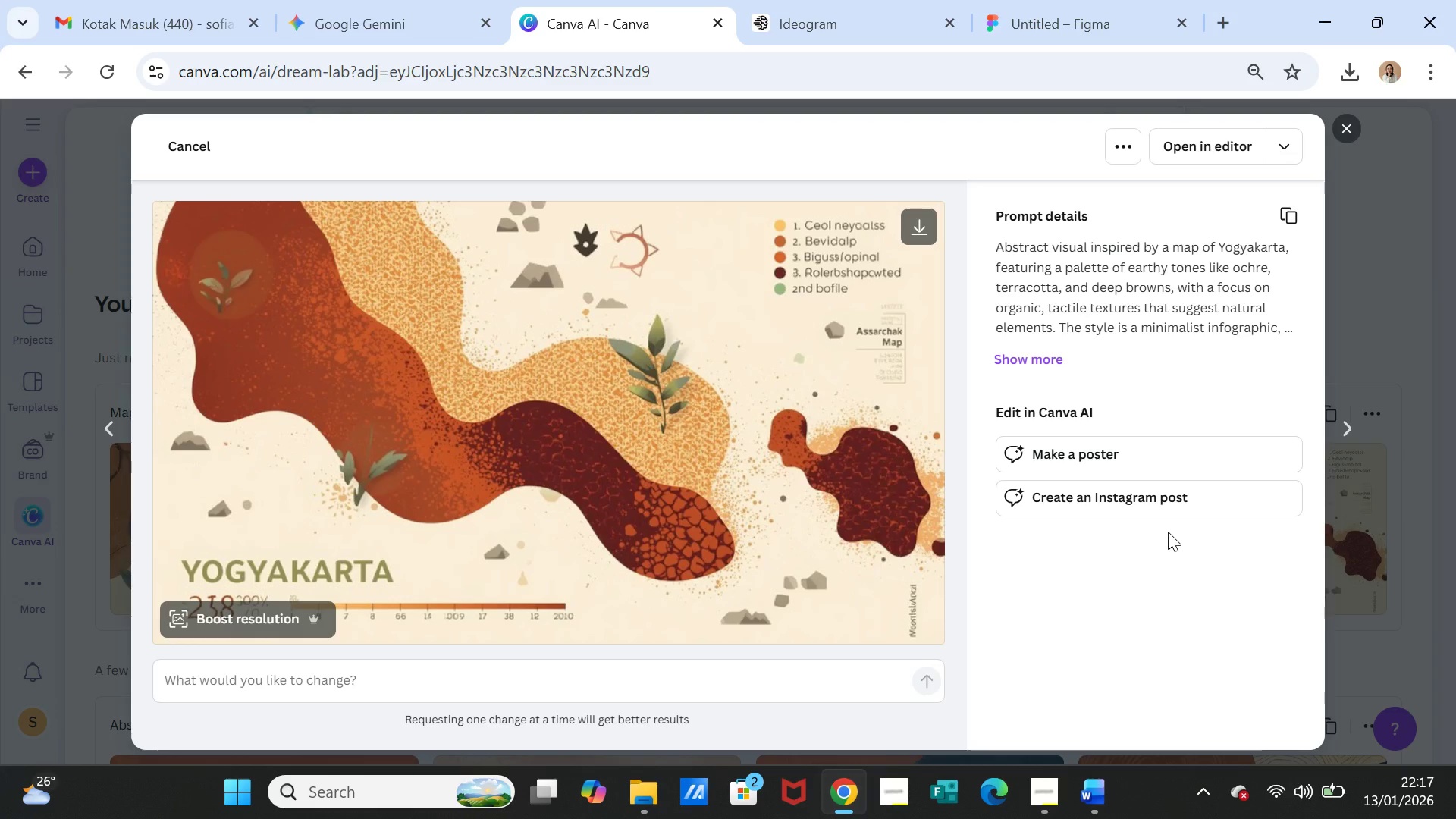 
wait(8.72)
 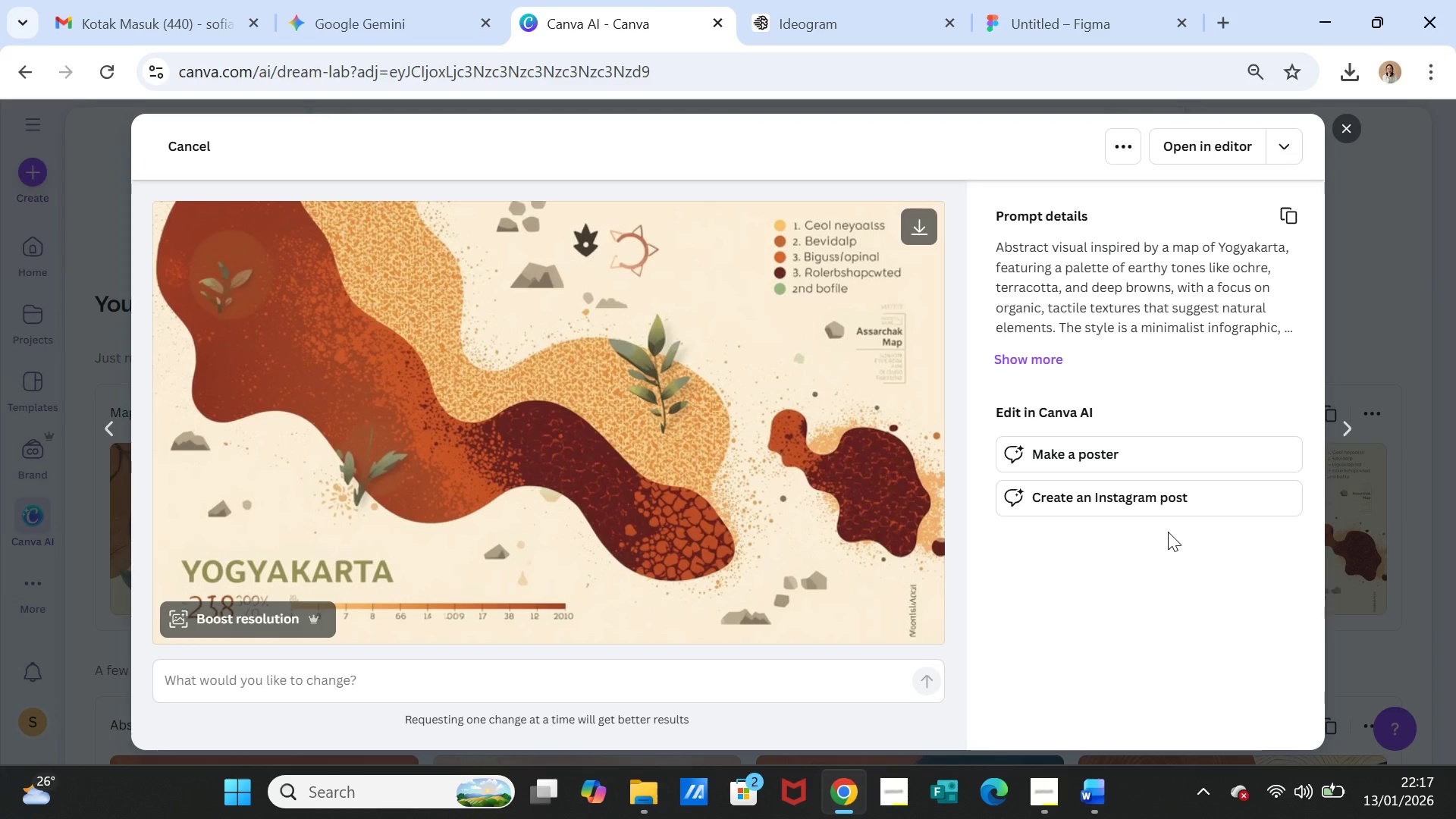 
left_click([1348, 131])
 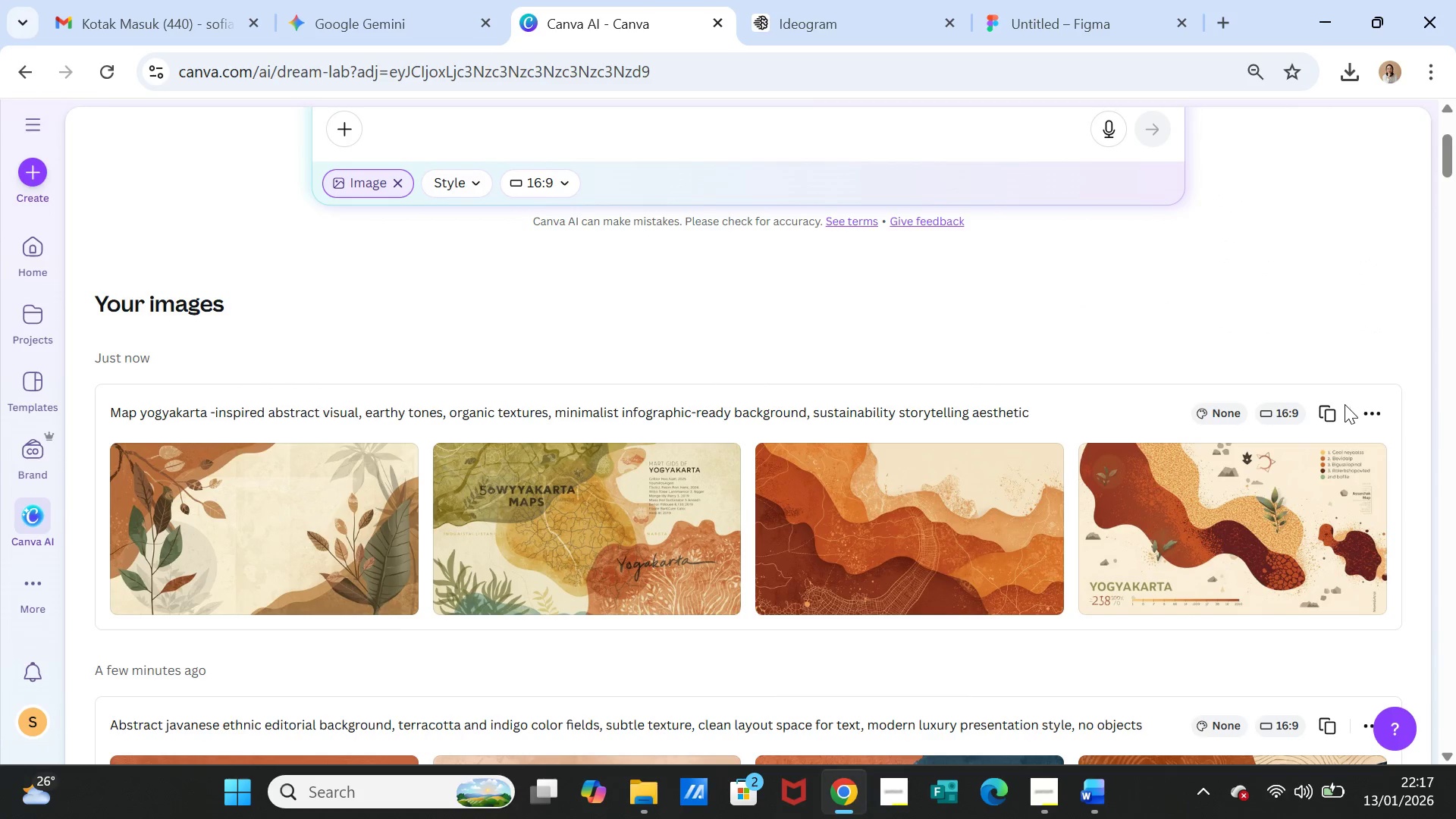 
left_click([1320, 414])
 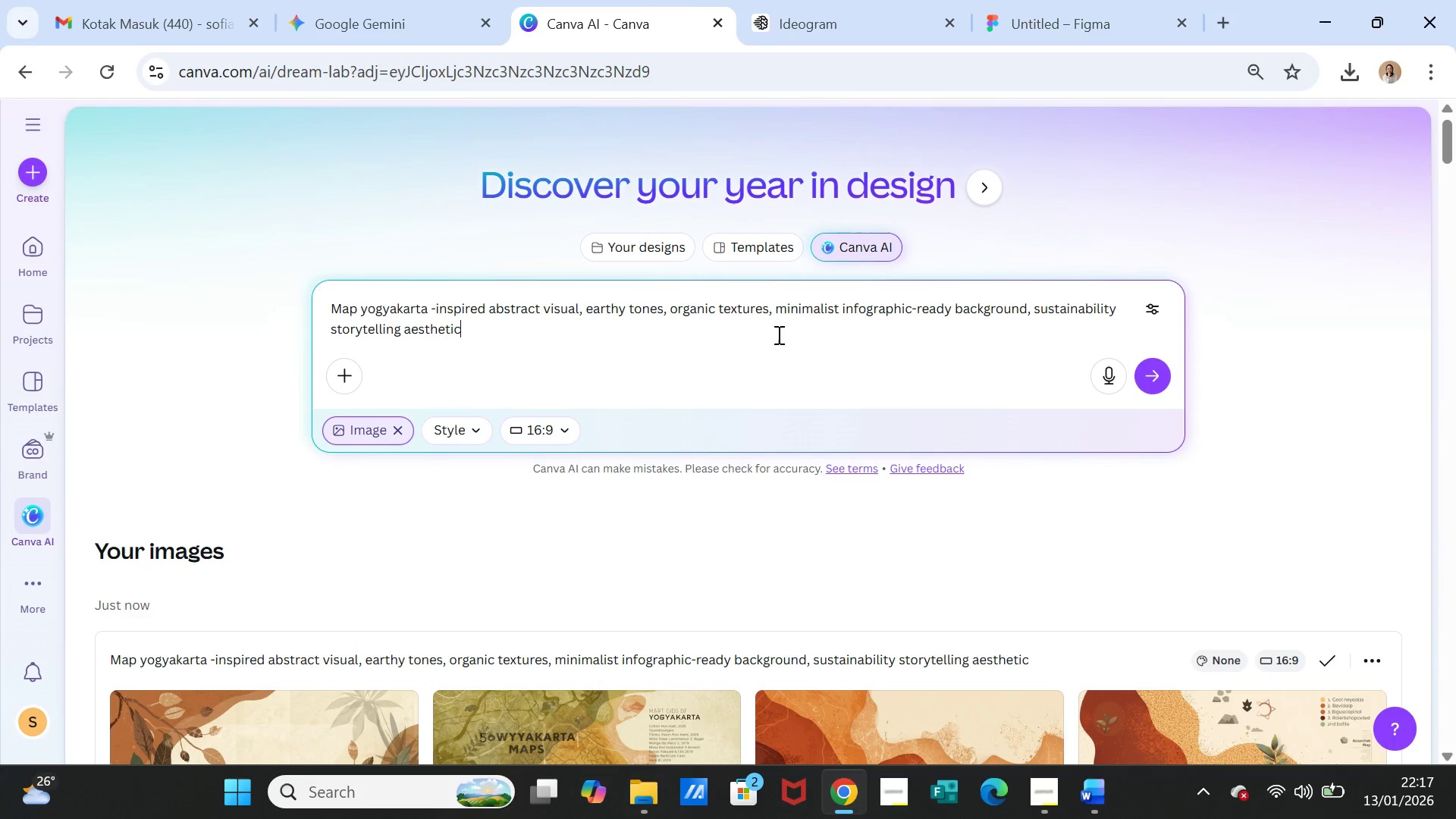 
double_click([777, 334])
 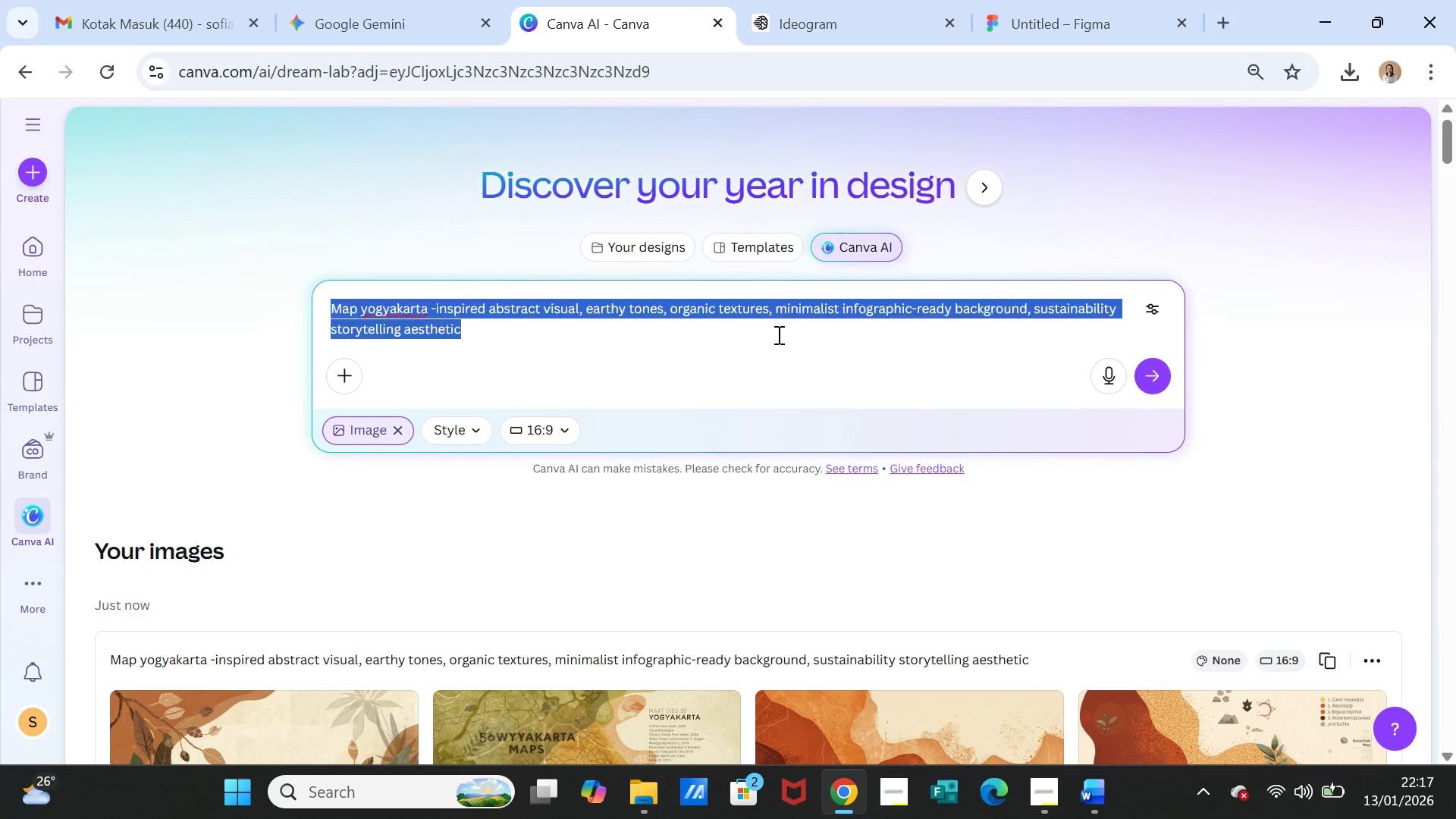 
triple_click([777, 334])
 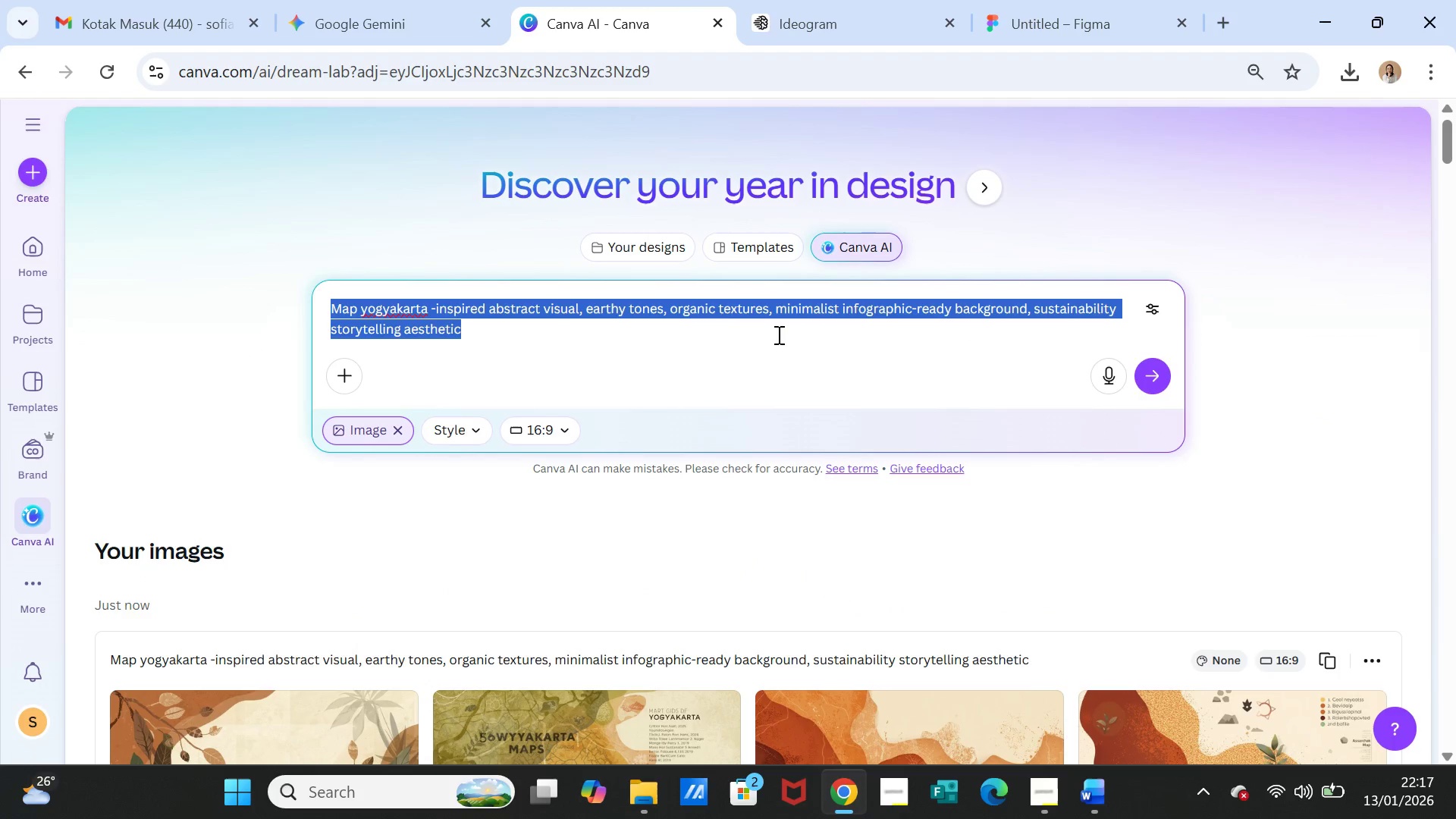 
key(Control+C)
 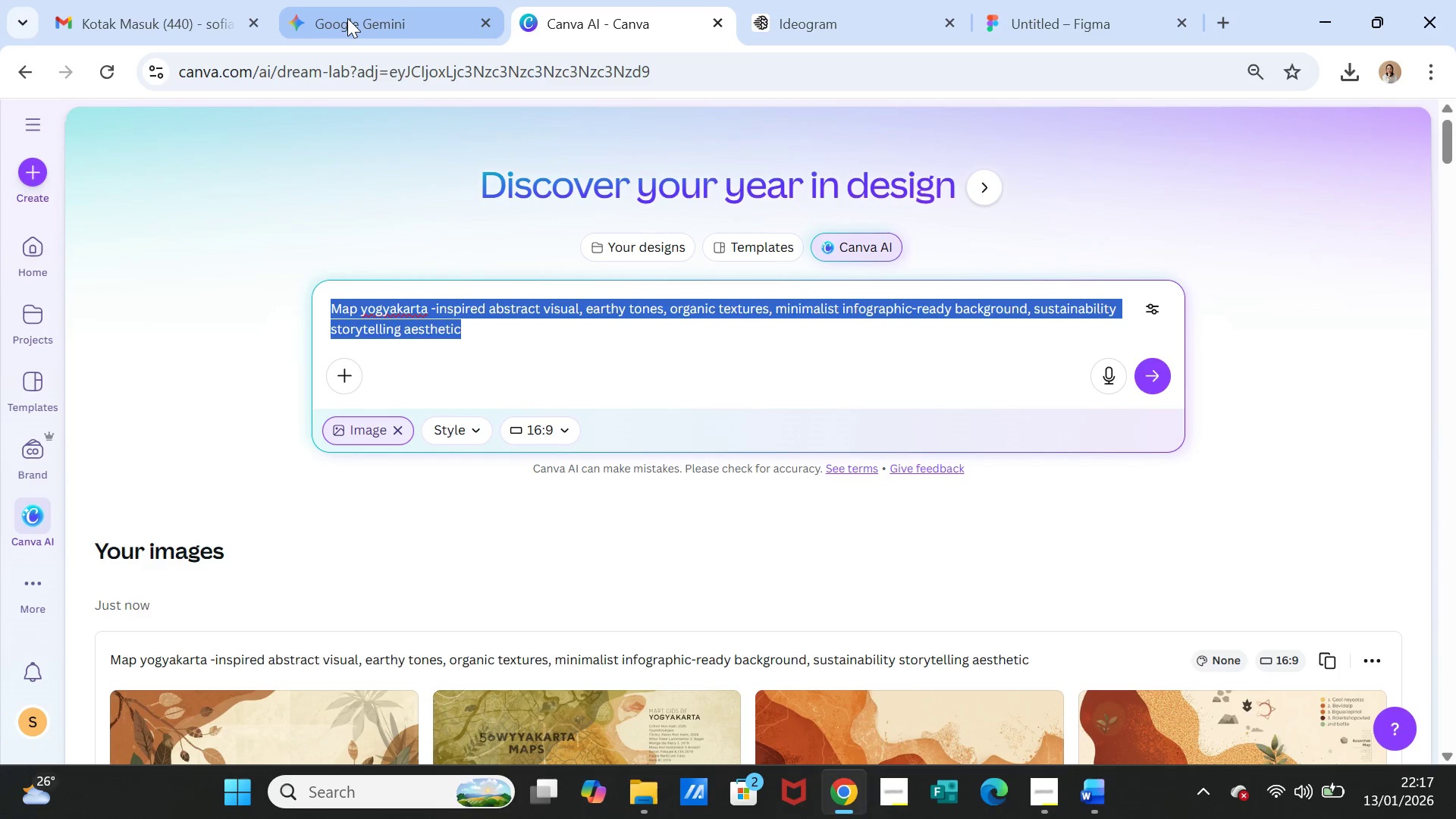 
left_click([347, 18])
 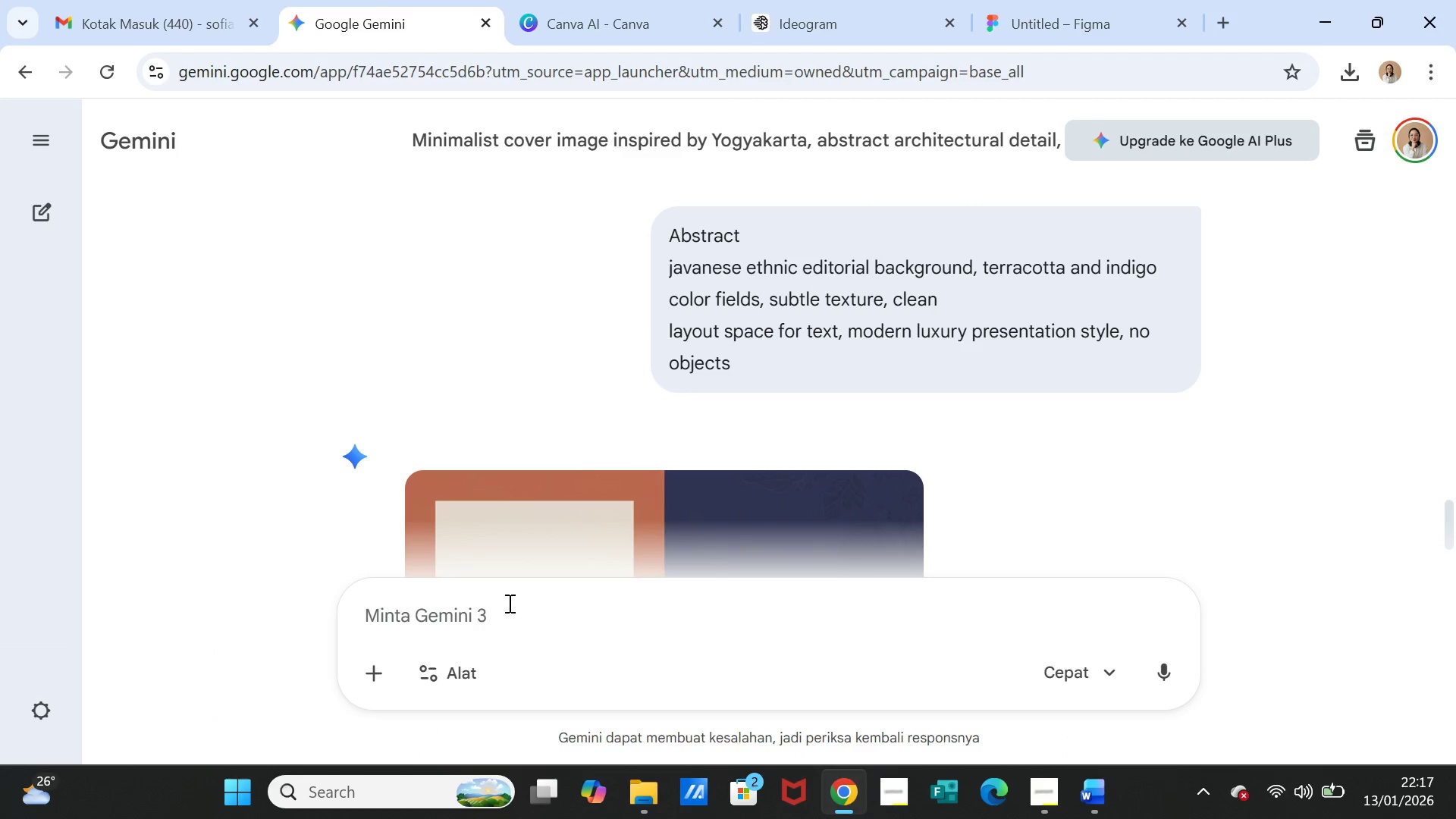 
left_click([507, 603])
 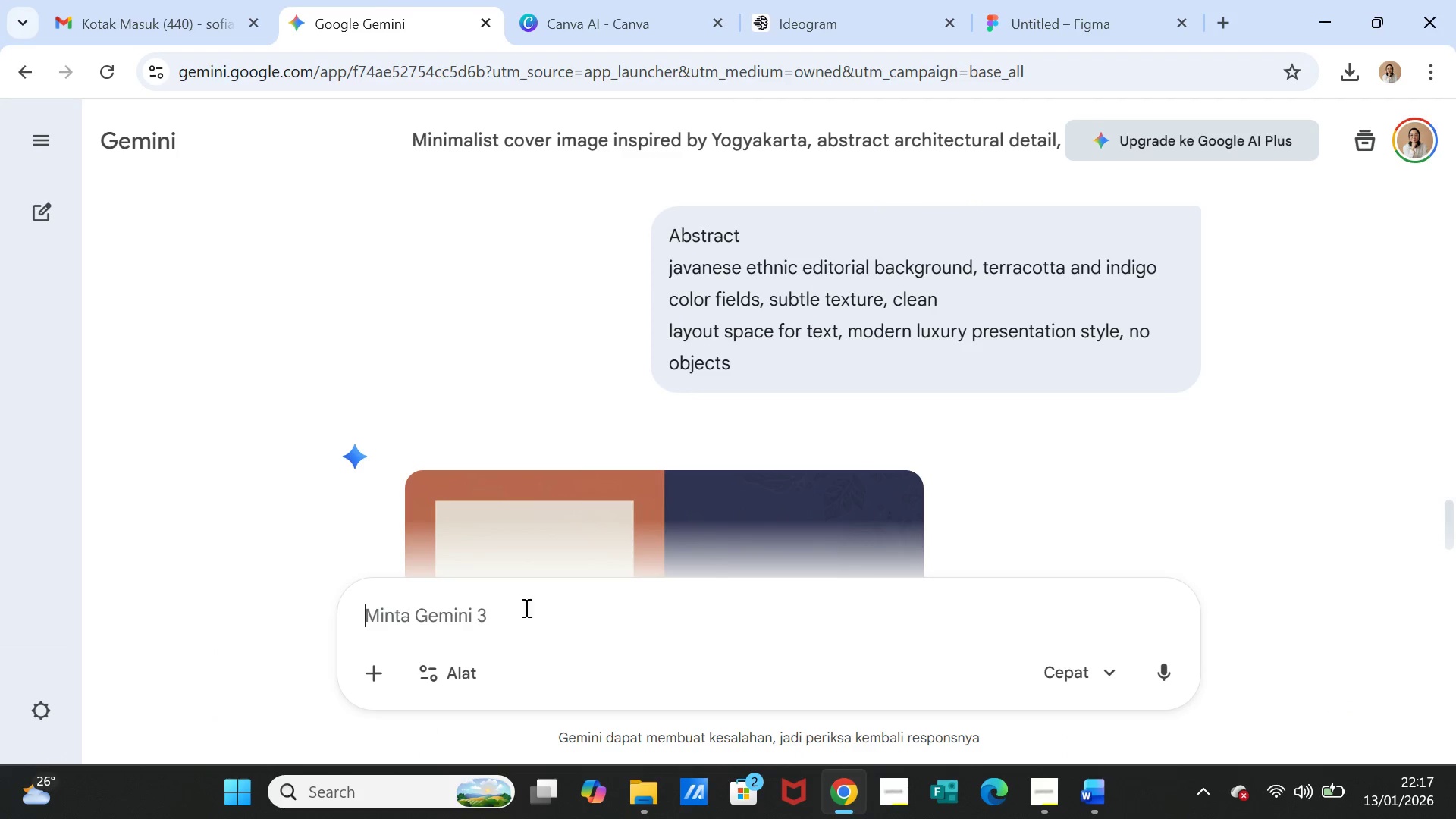 
key(Control+ControlLeft)
 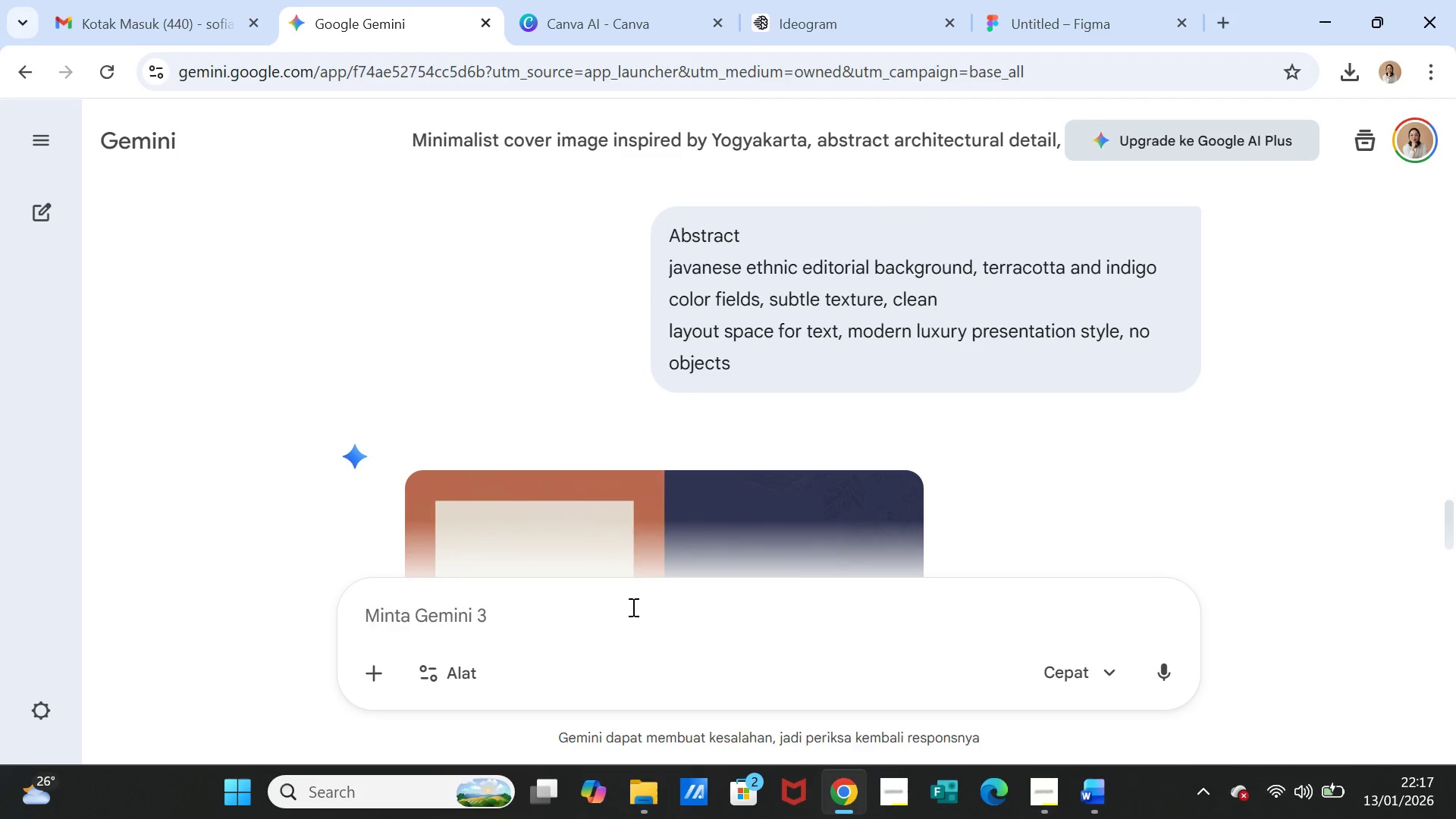 
key(Control+V)
 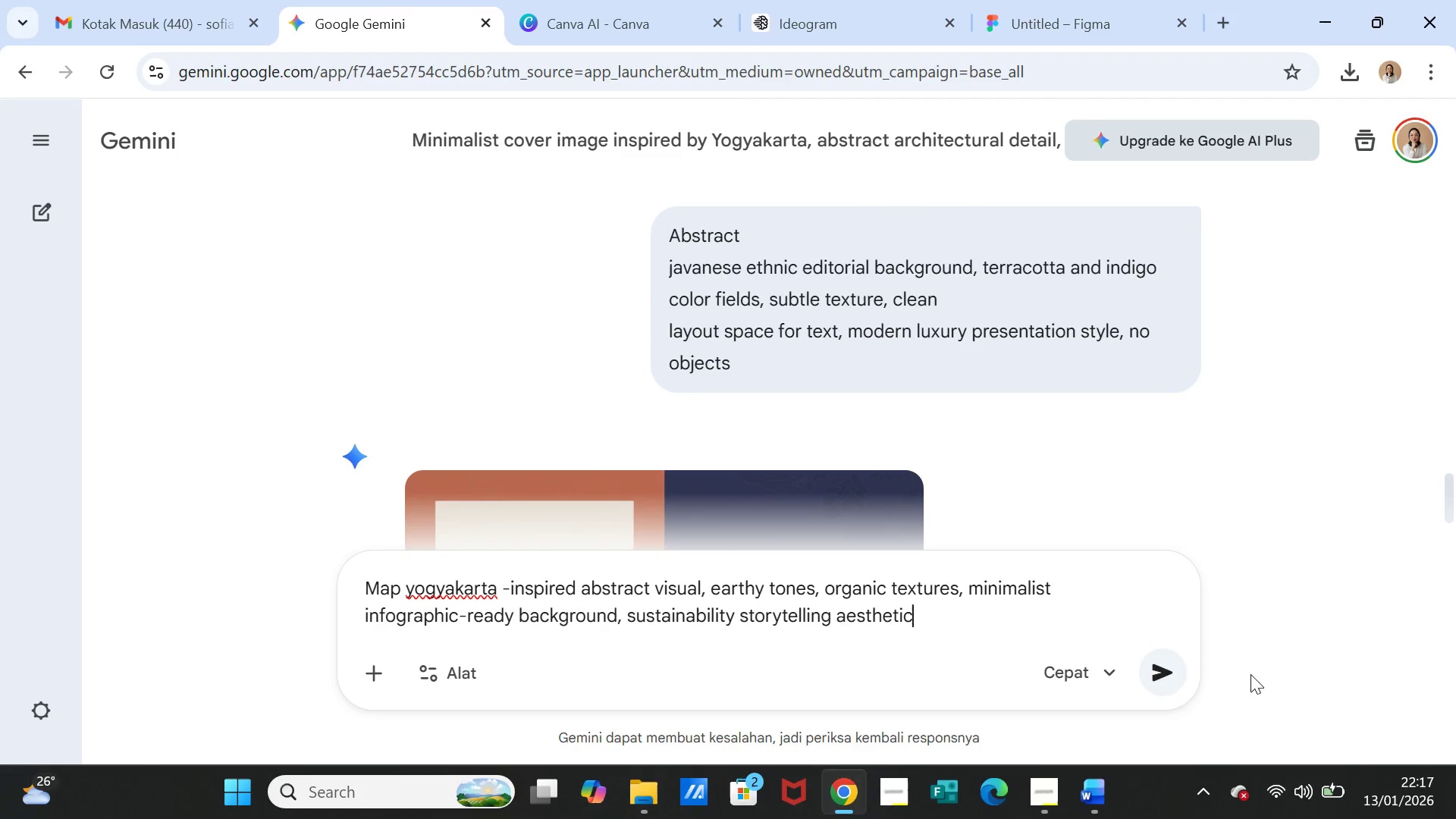 
left_click([1171, 678])
 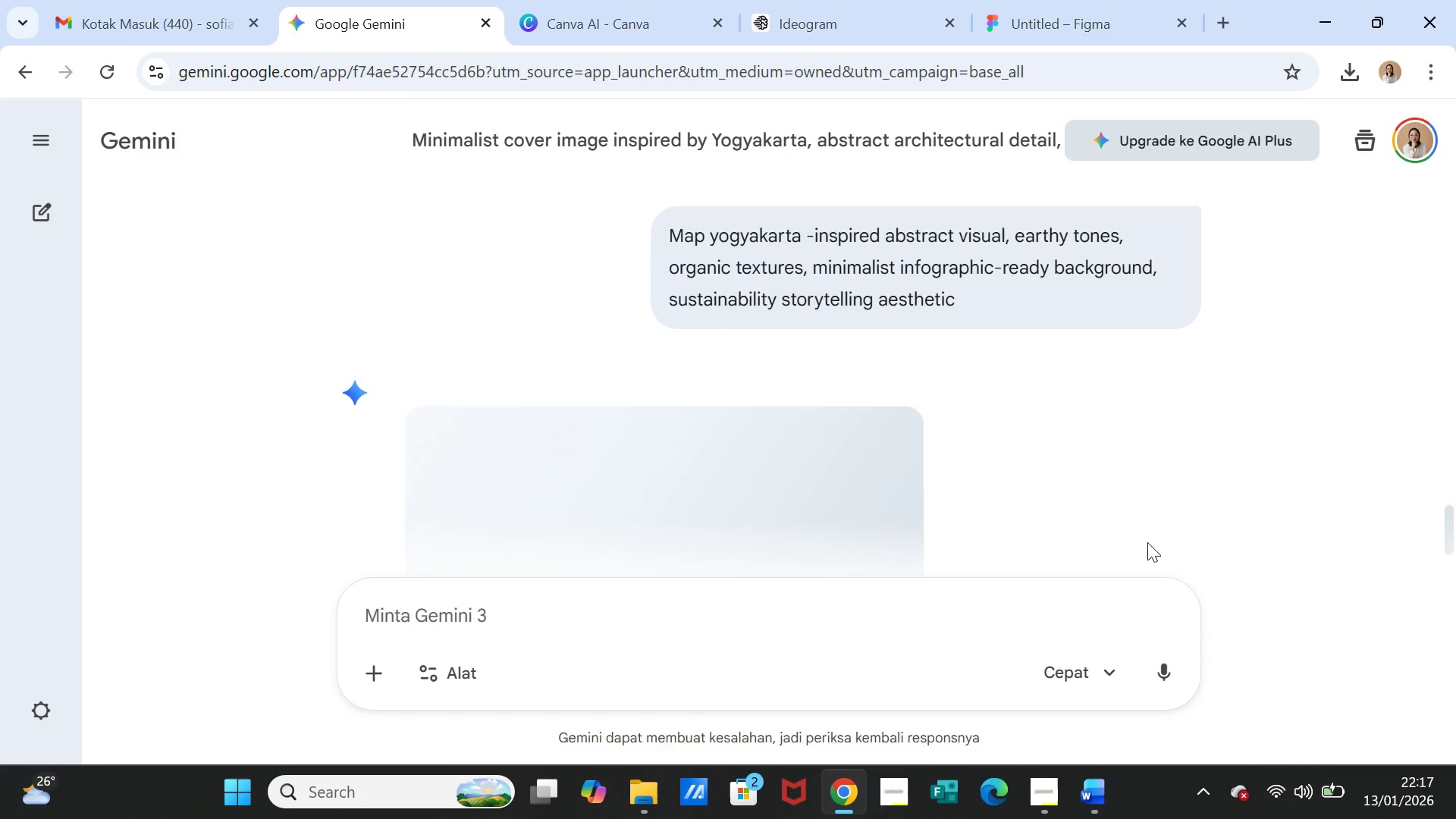 
wait(19.69)
 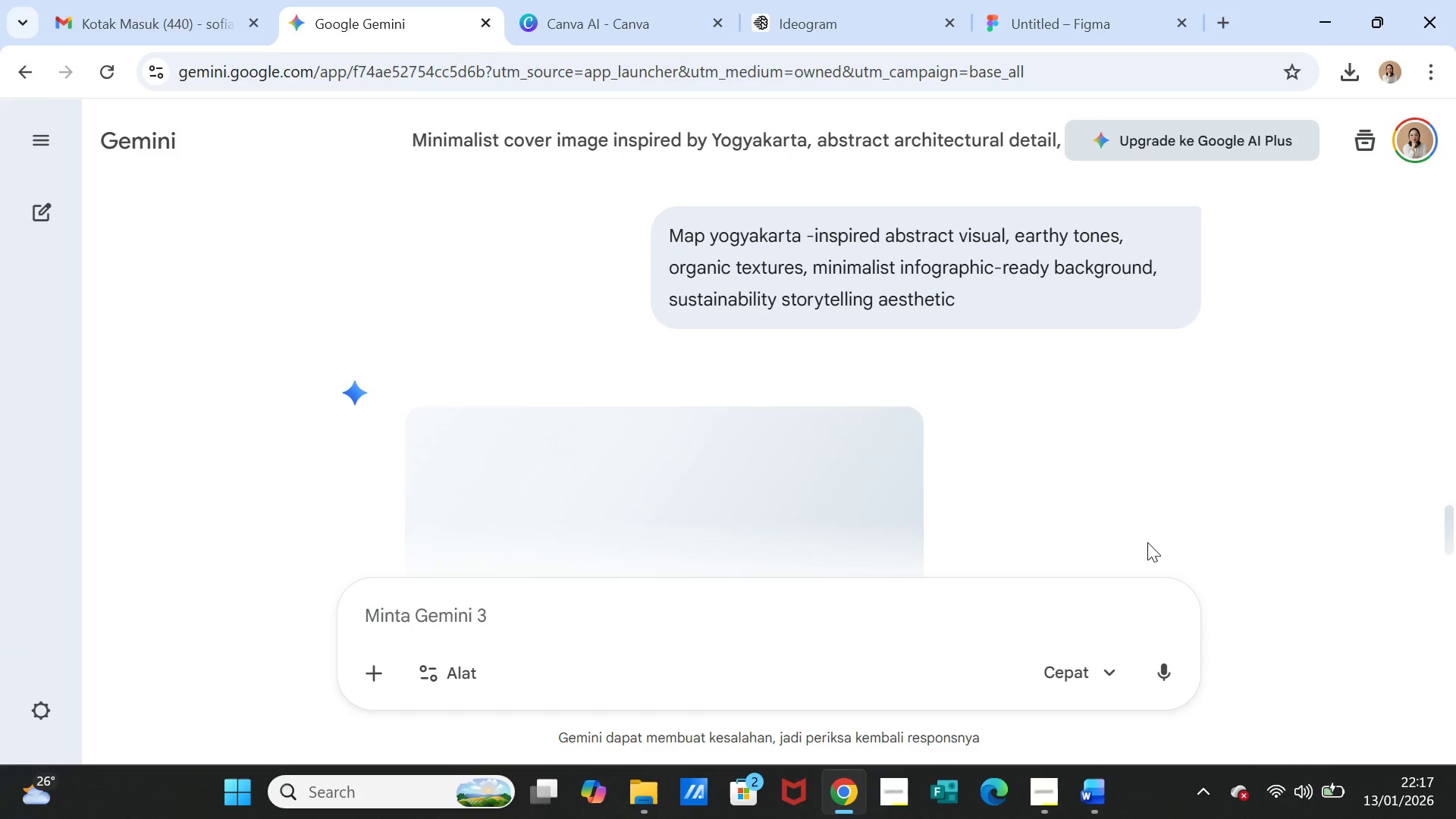 
scroll: coordinate [939, 421], scroll_direction: down, amount: 3.0
 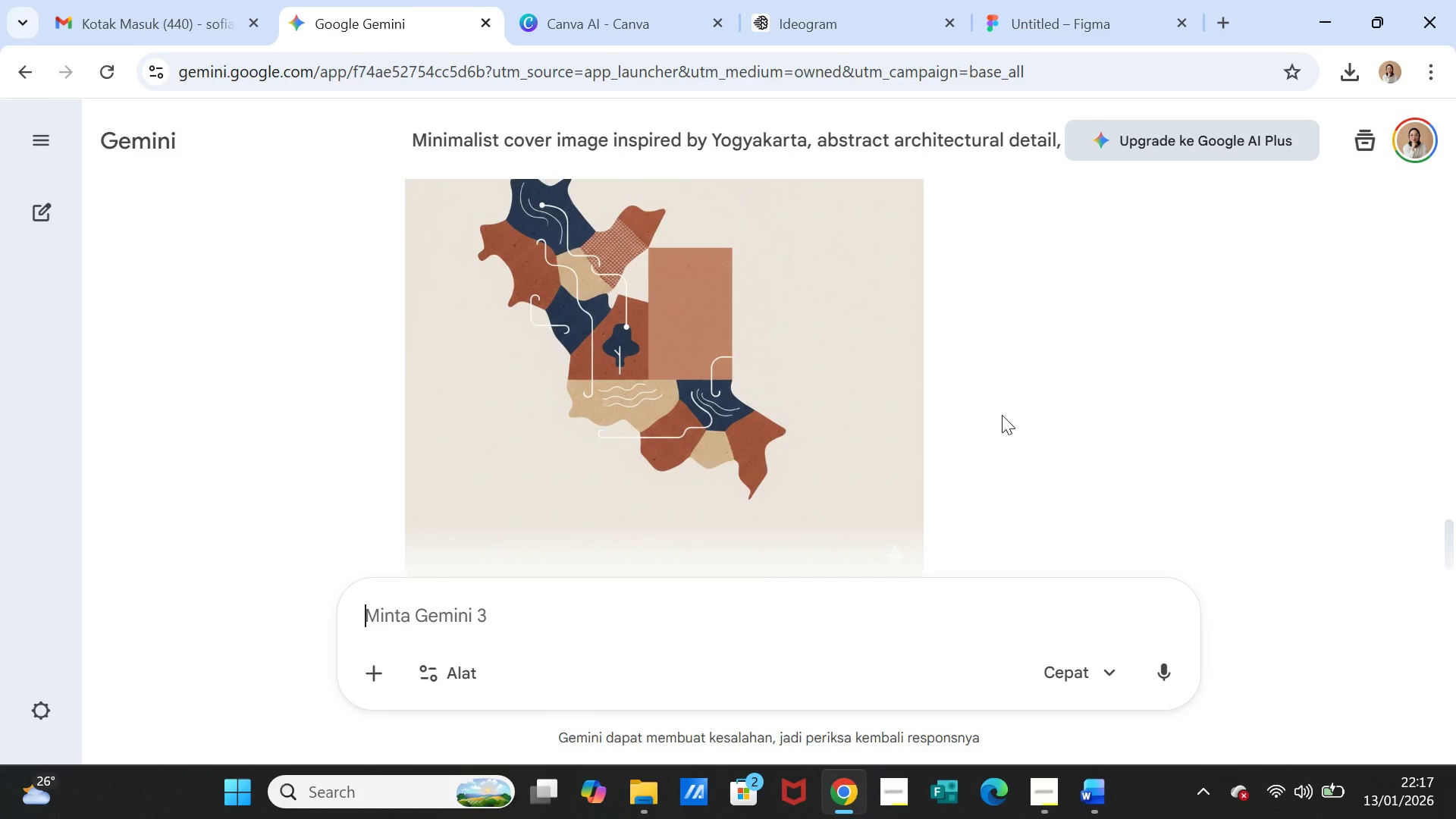 
scroll: coordinate [1002, 415], scroll_direction: up, amount: 3.0
 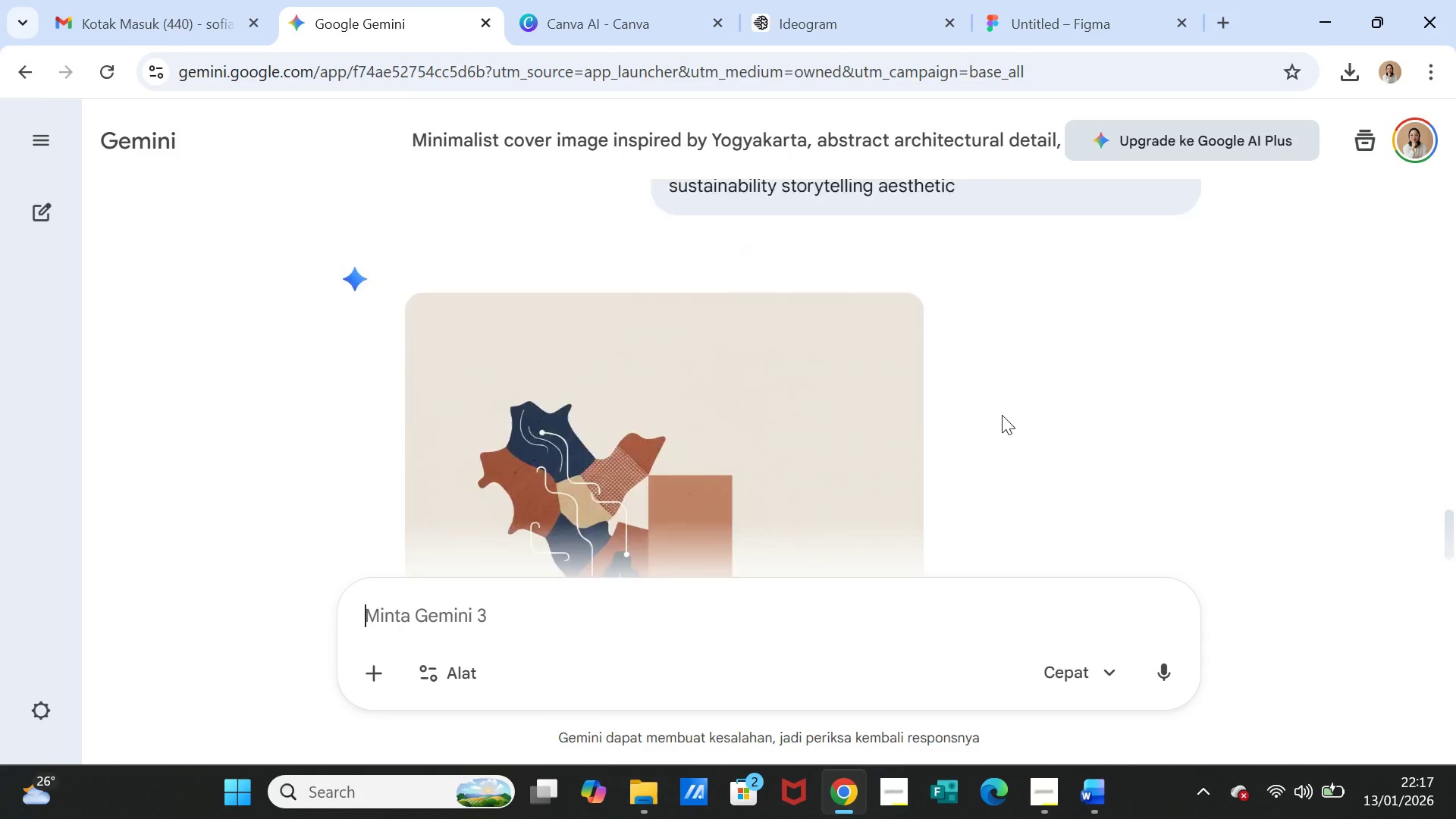 
scroll: coordinate [1002, 415], scroll_direction: down, amount: 3.0
 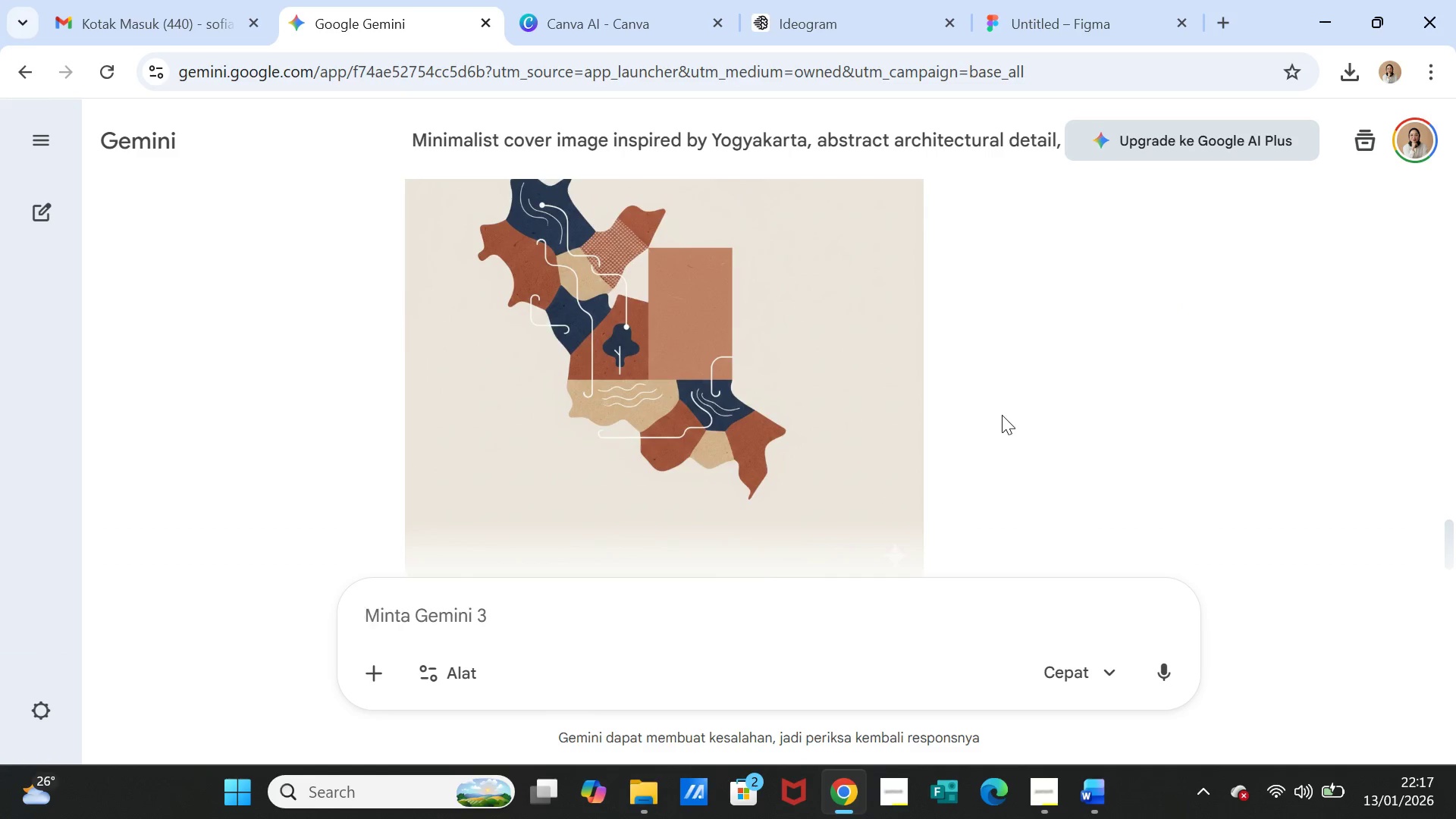 
scroll: coordinate [1002, 415], scroll_direction: up, amount: 2.0
 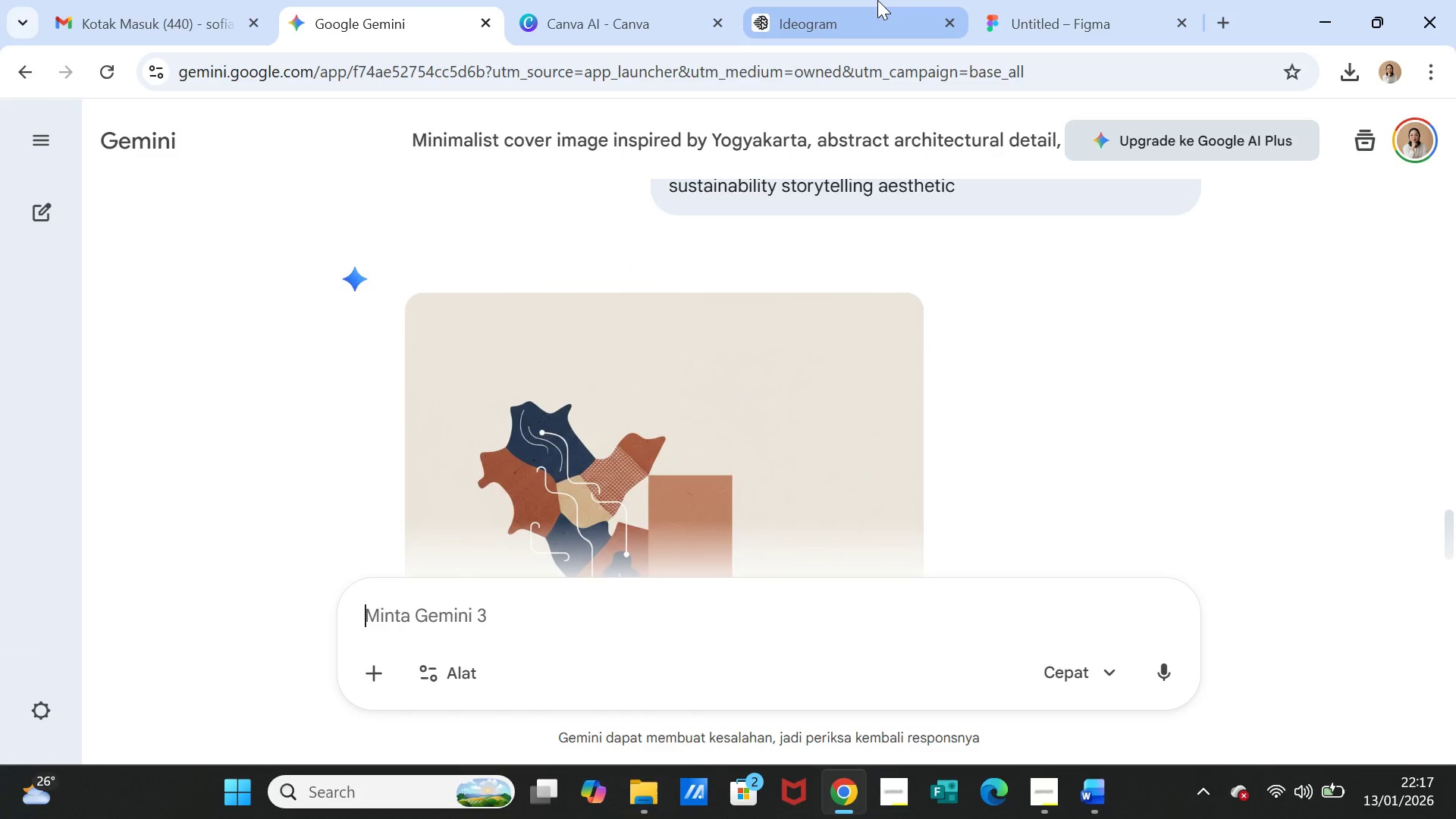 
left_click([877, 0])
 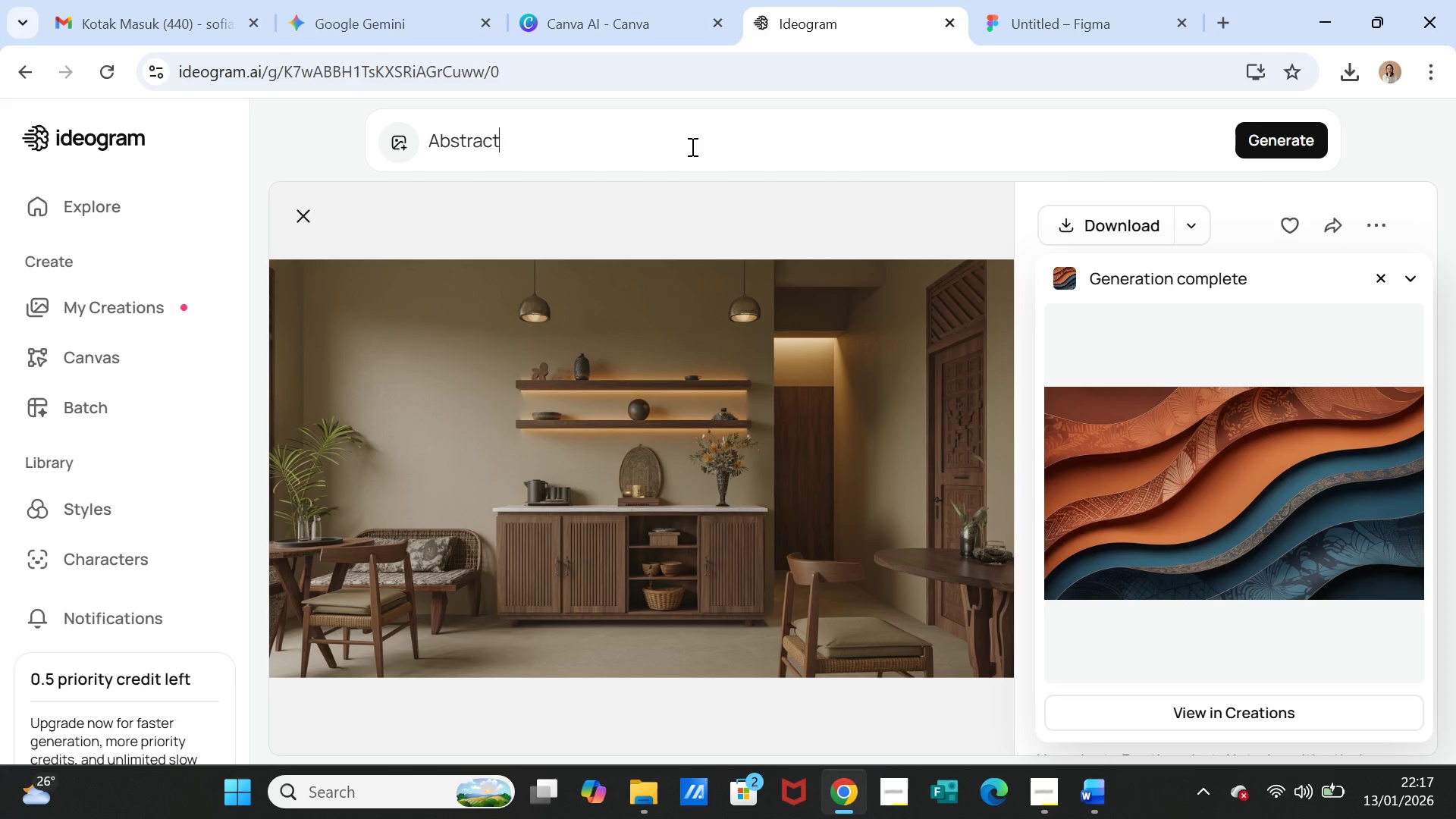 
double_click([690, 146])
 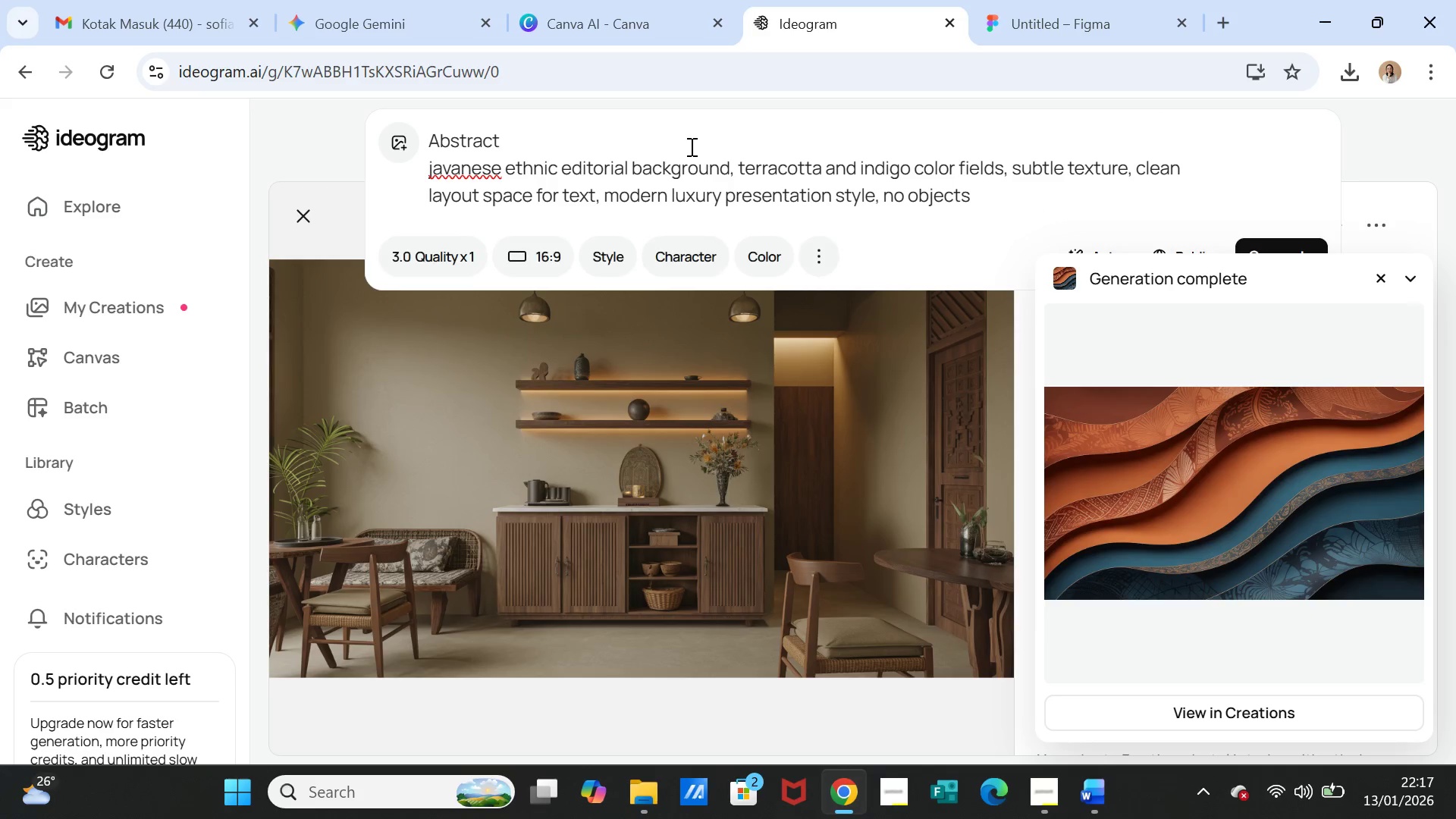 
triple_click([690, 146])
 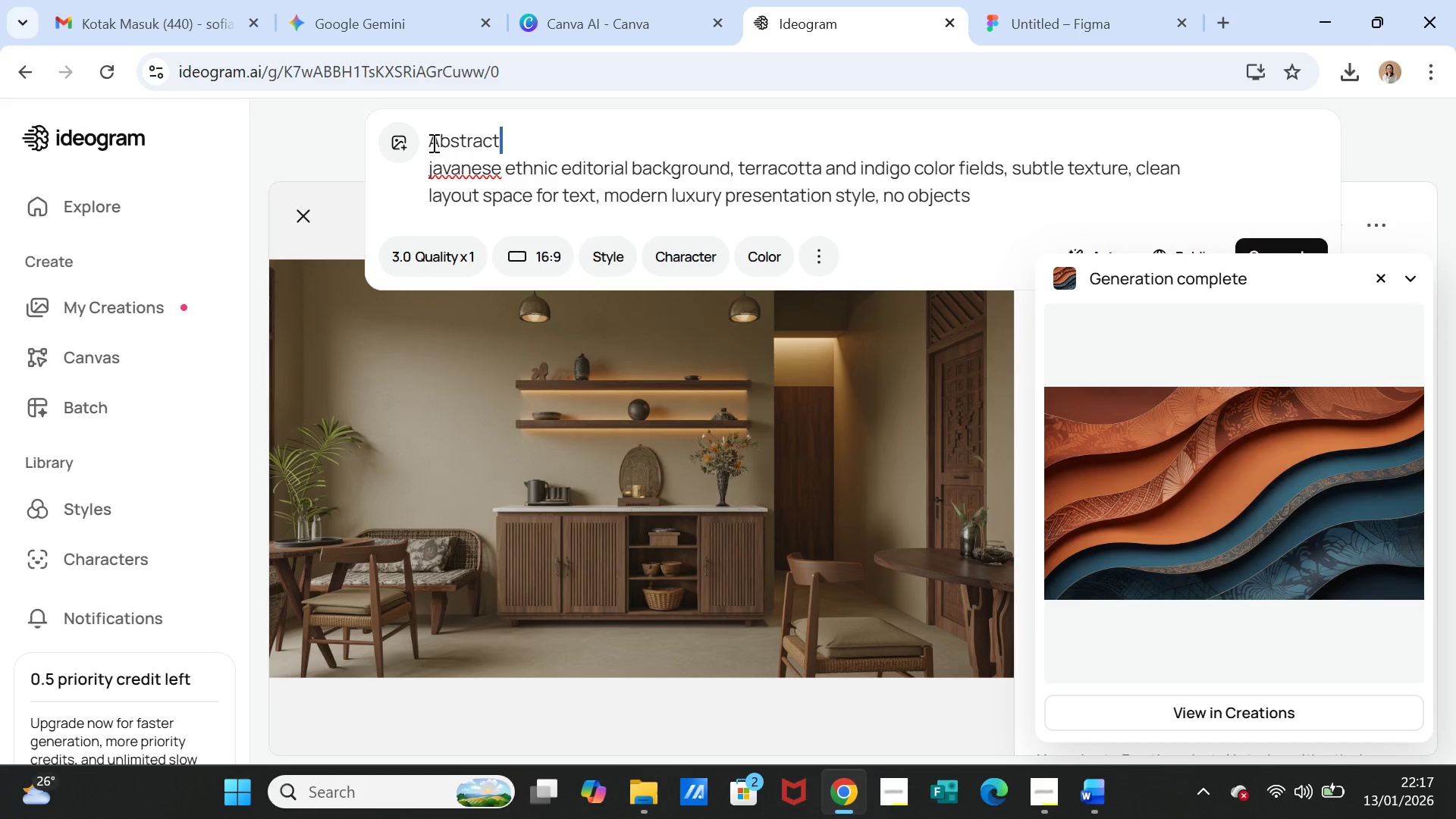 
left_click_drag(start_coordinate=[432, 143], to_coordinate=[1009, 195])
 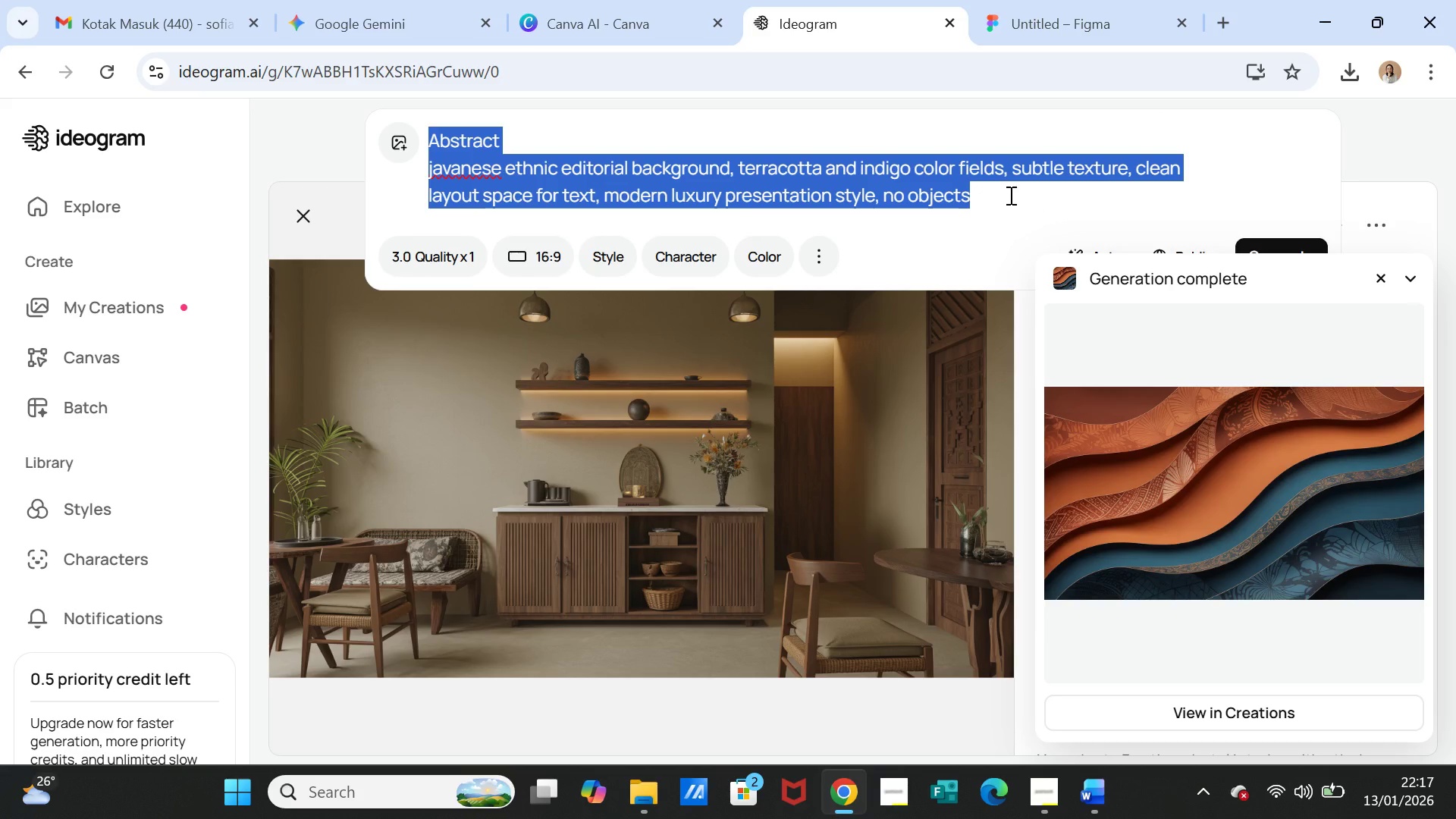 
key(Control+V)
 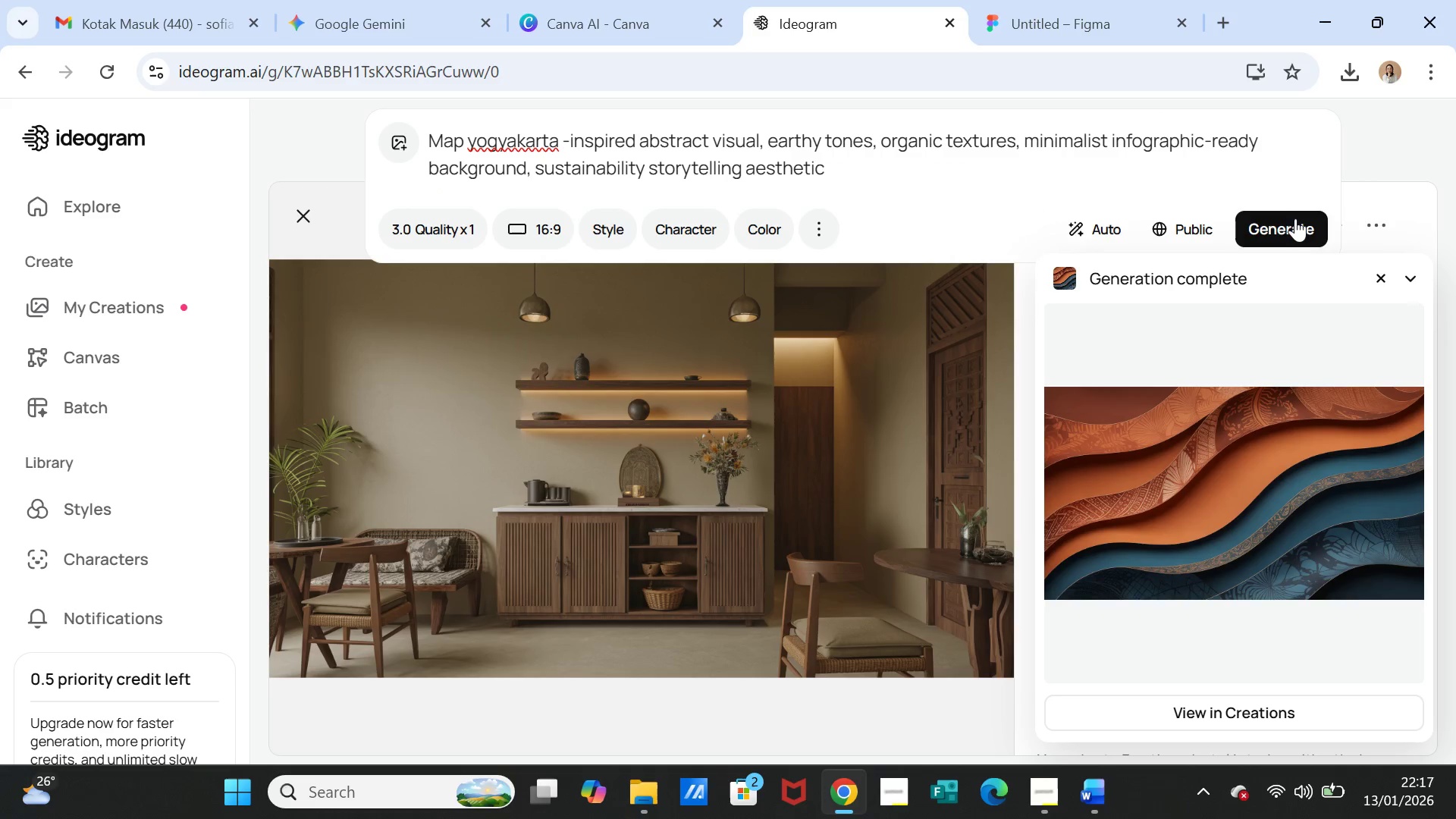 
left_click([1289, 222])
 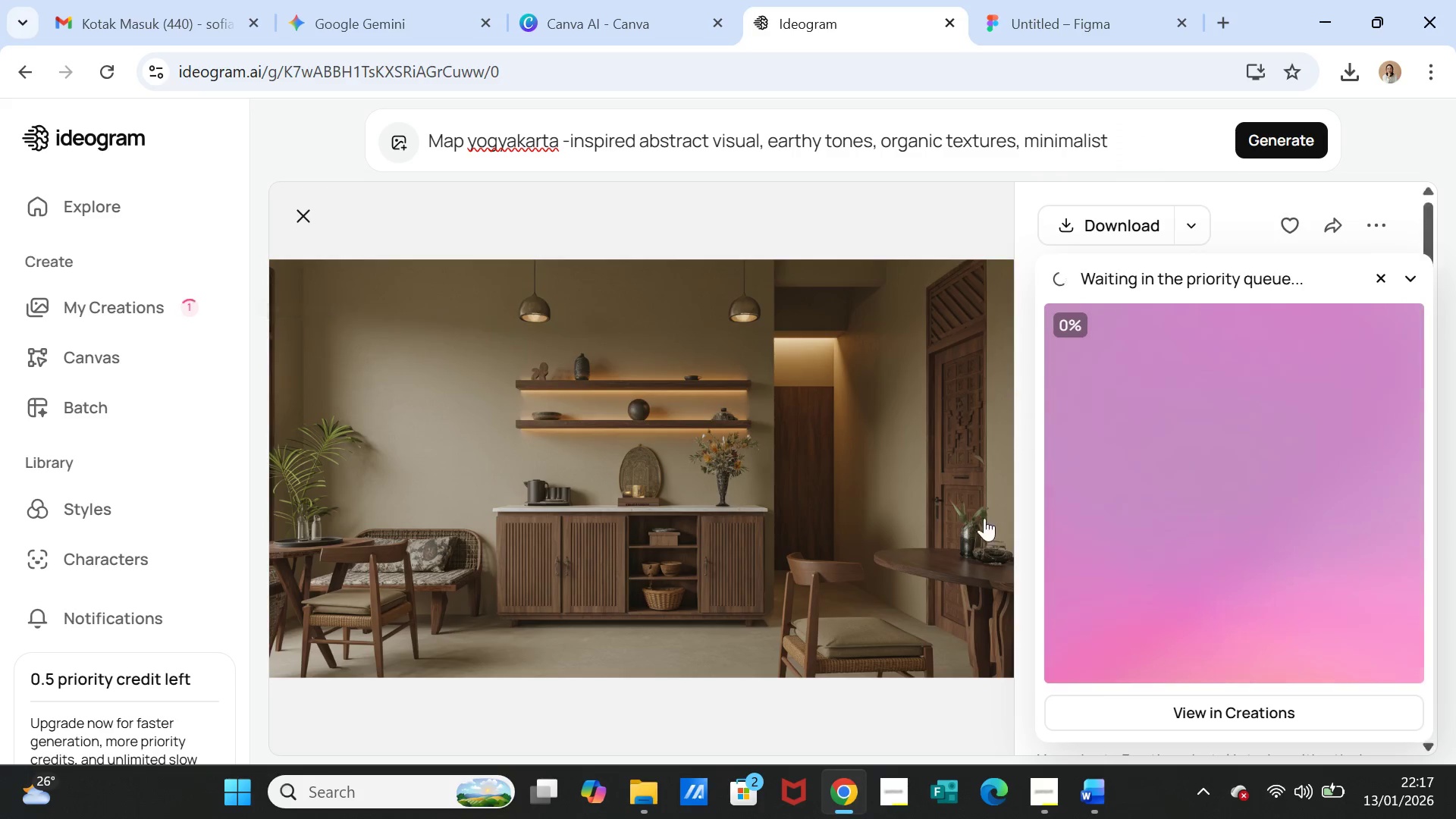 
left_click([1051, 804])